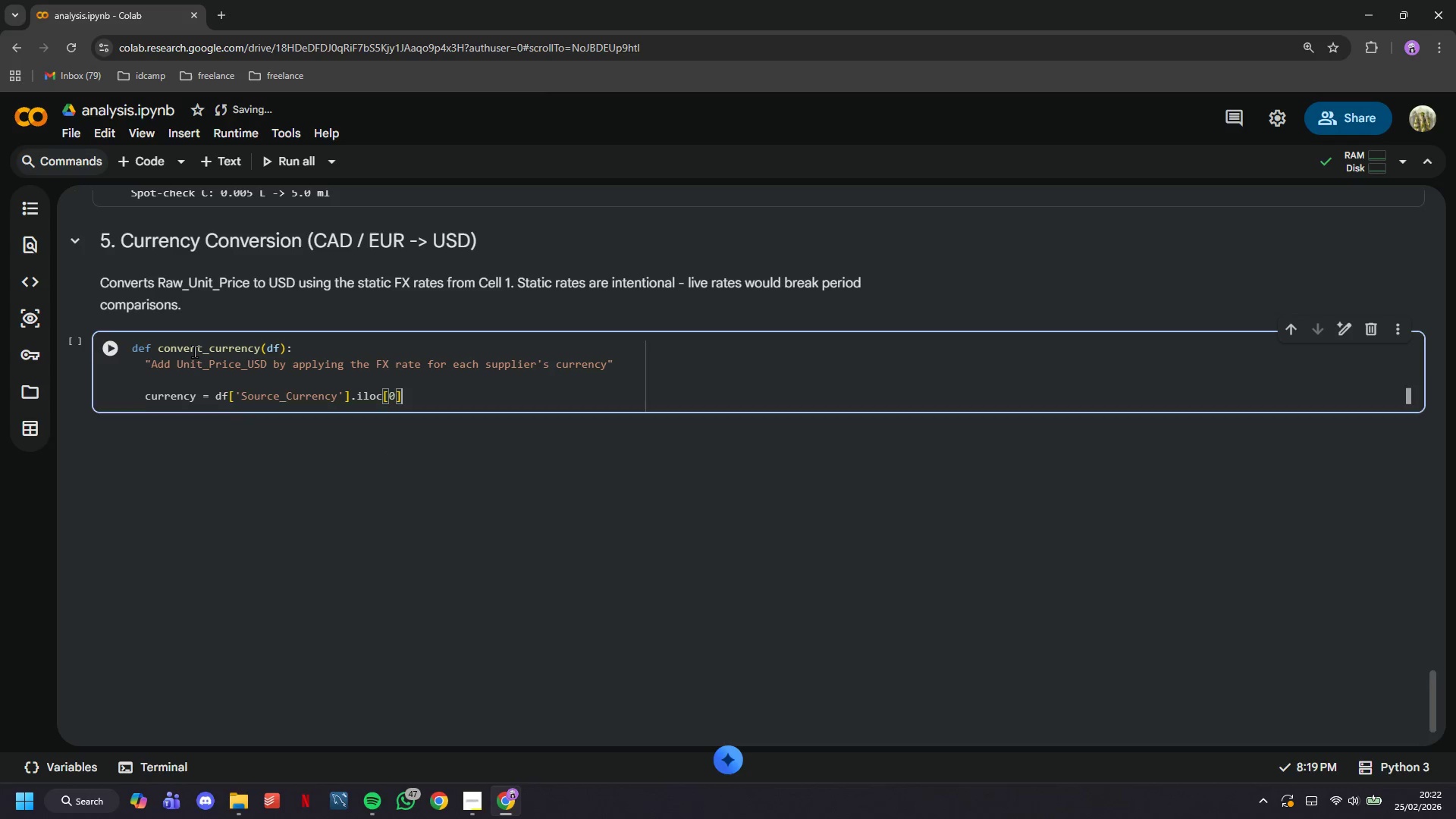 
key(Enter)
 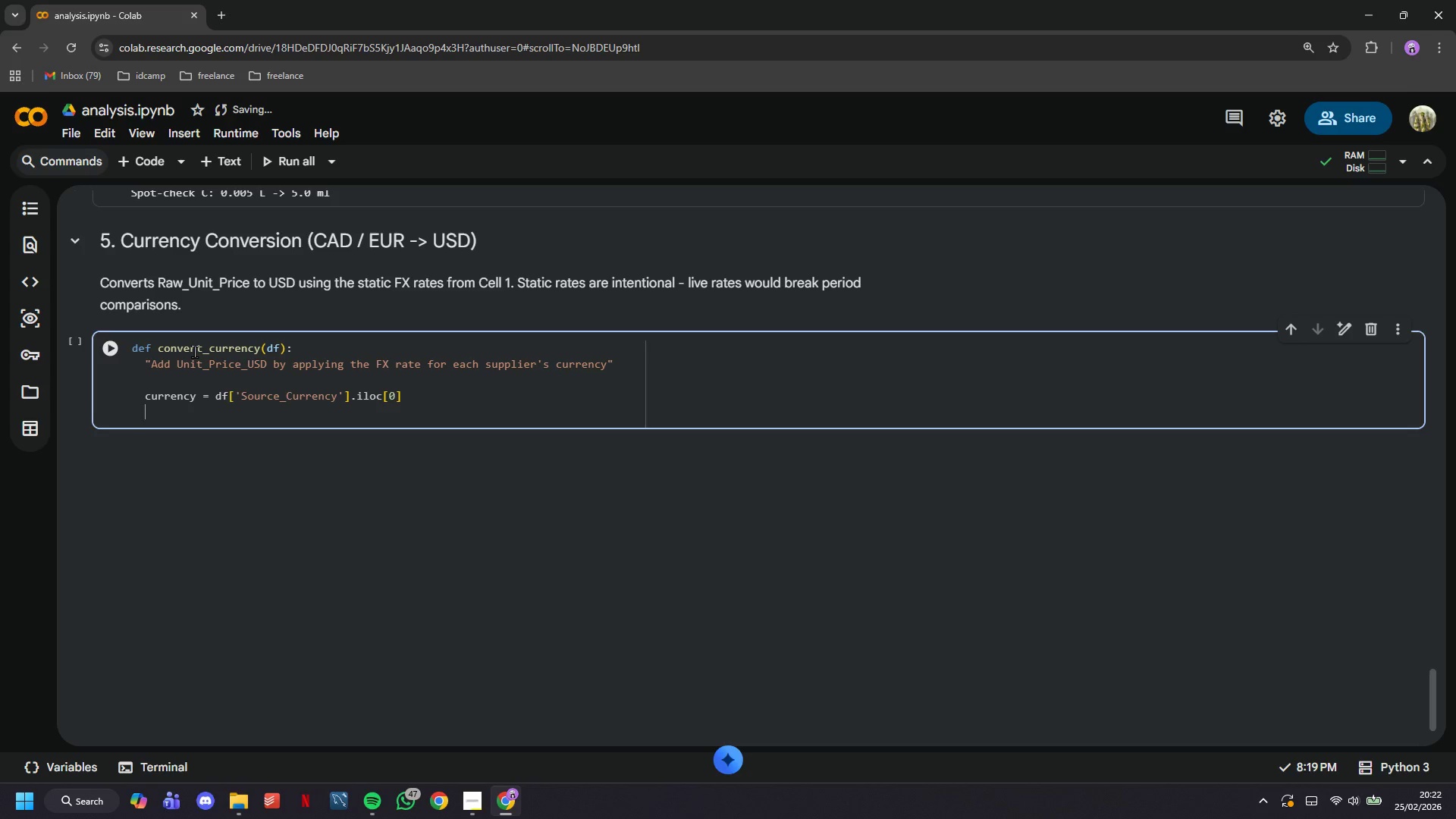 
type(df = df.copy))
key(Backspace)
type(()
 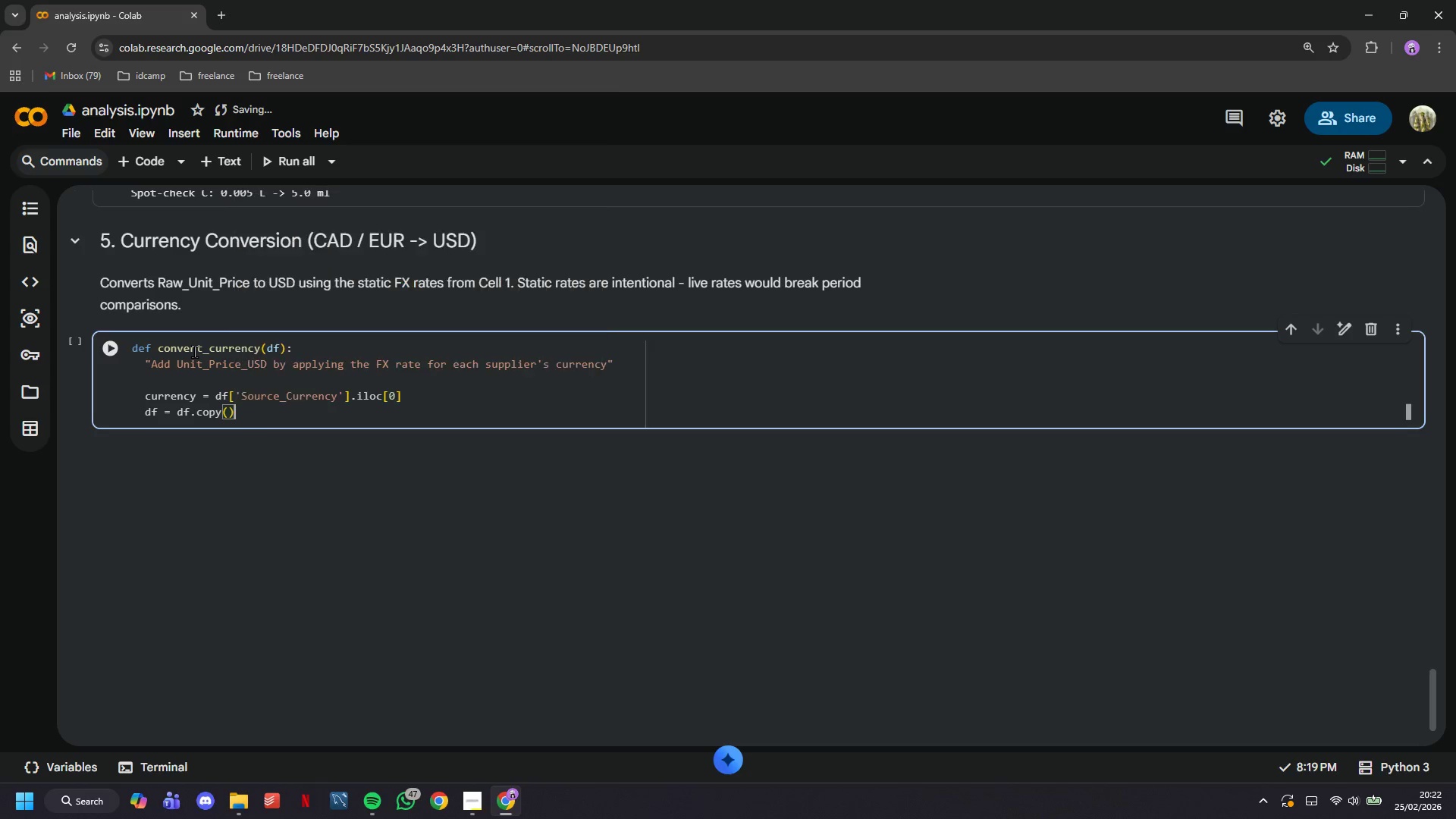 
 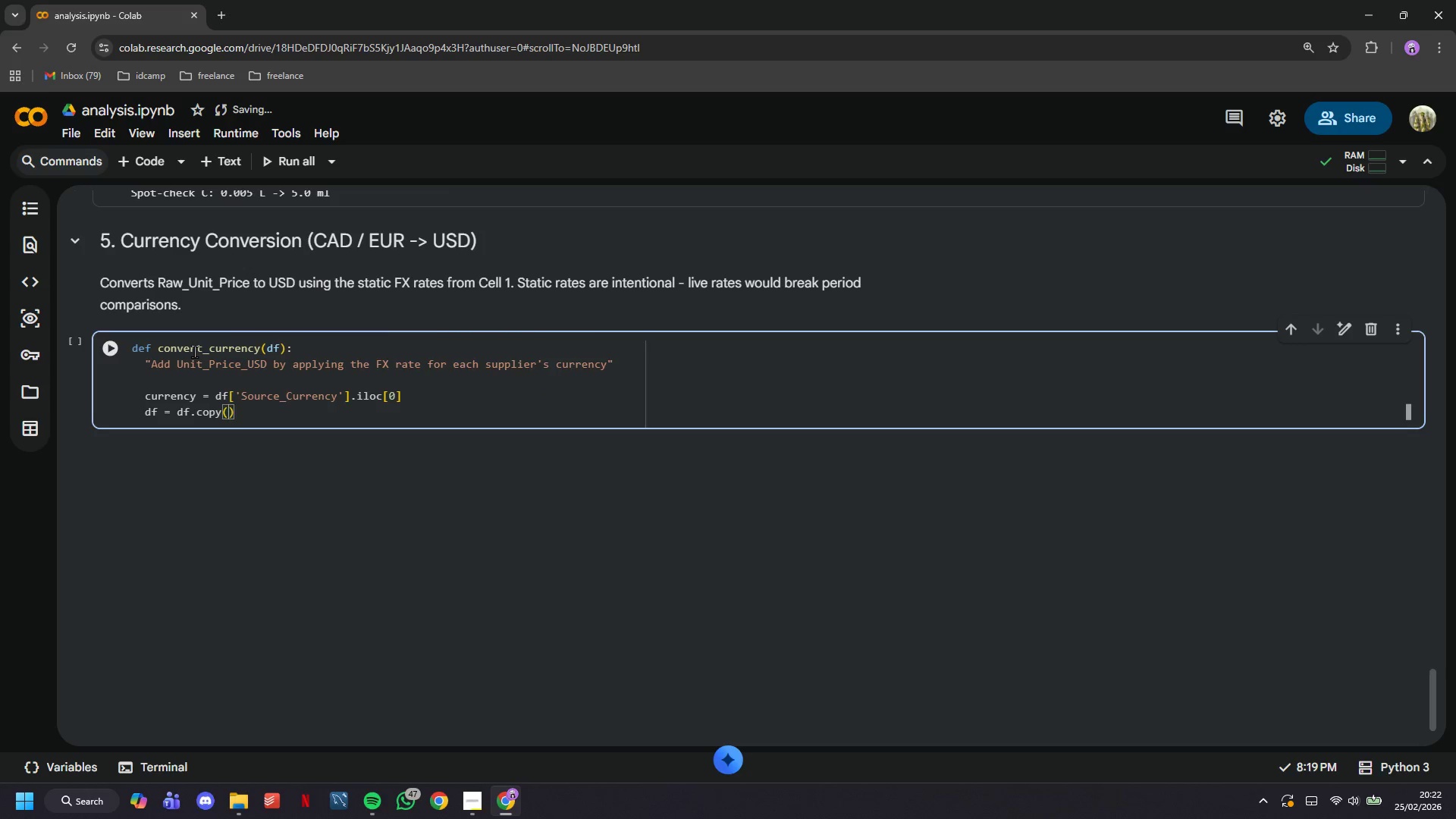 
key(ArrowRight)
 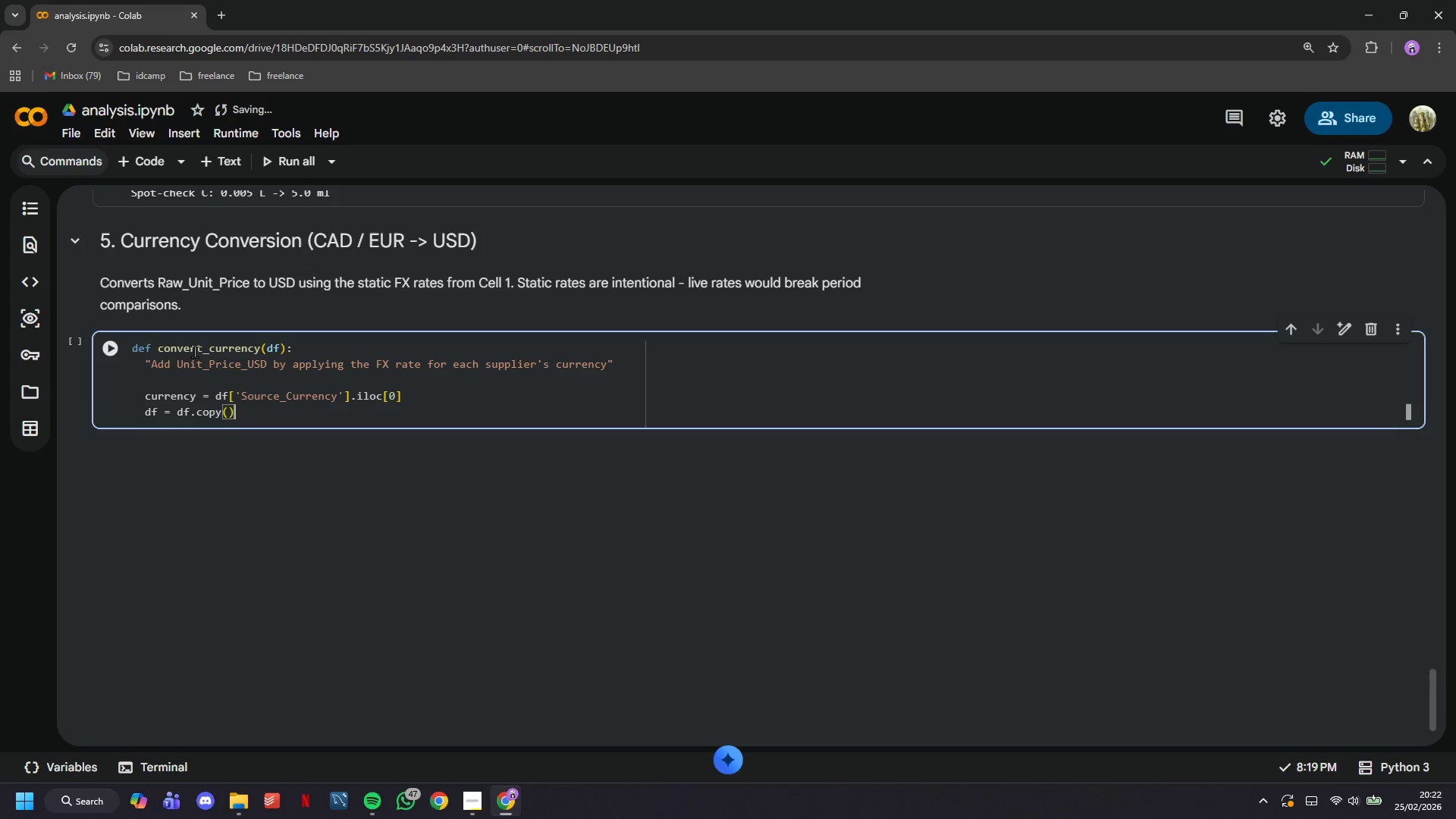 
key(Enter)
 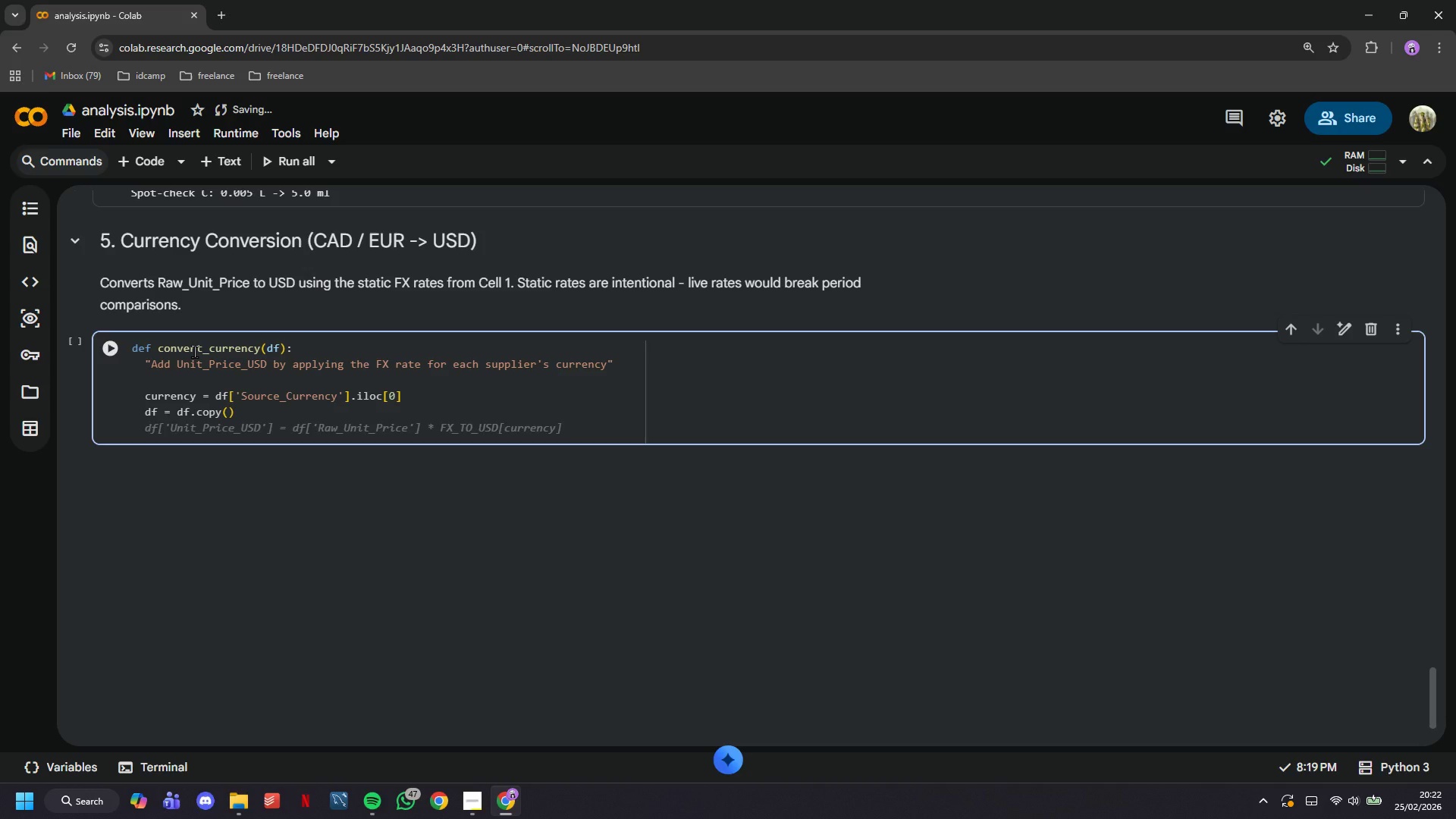 
type(df['Unit_Price_USD)
 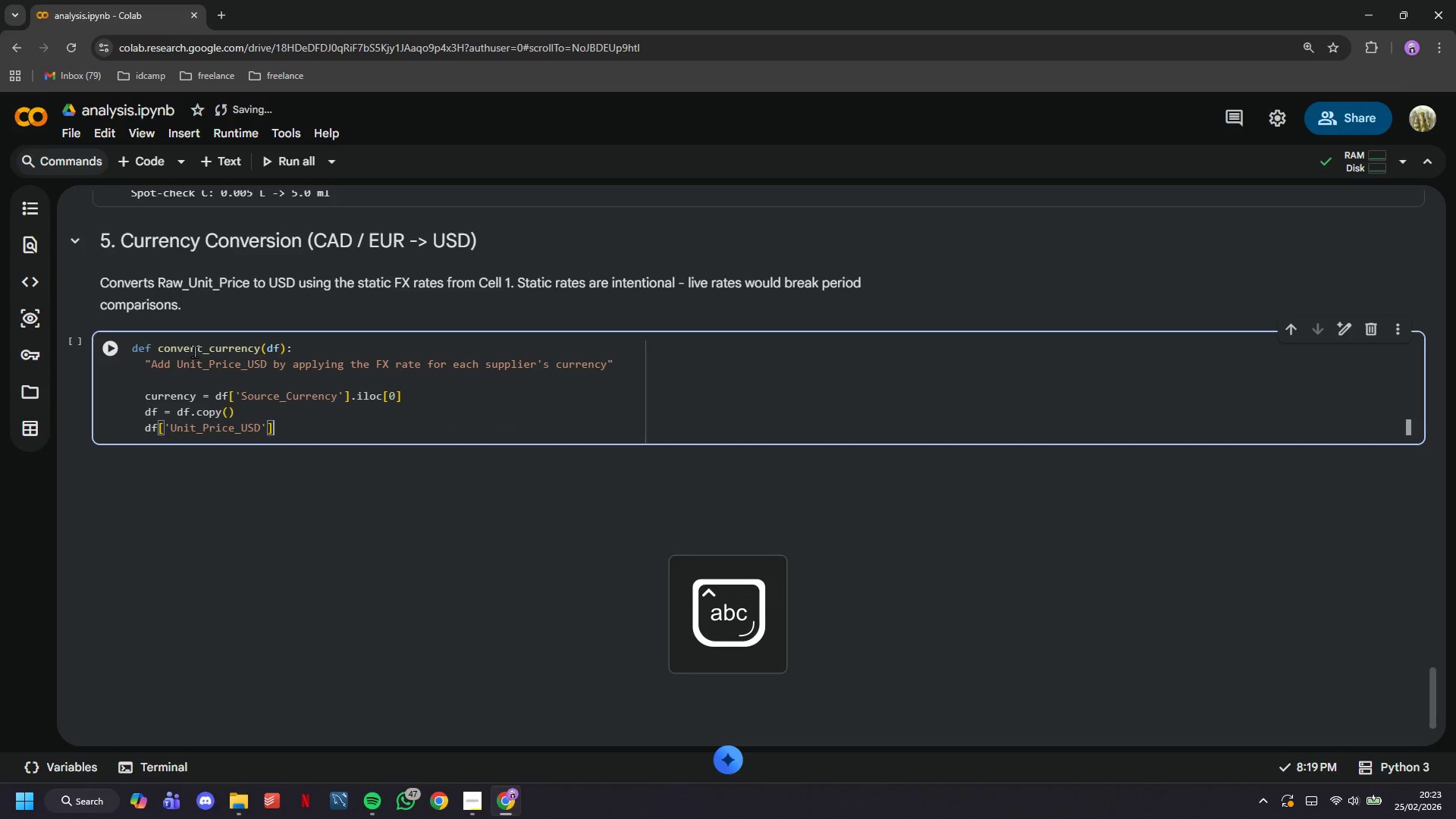 
 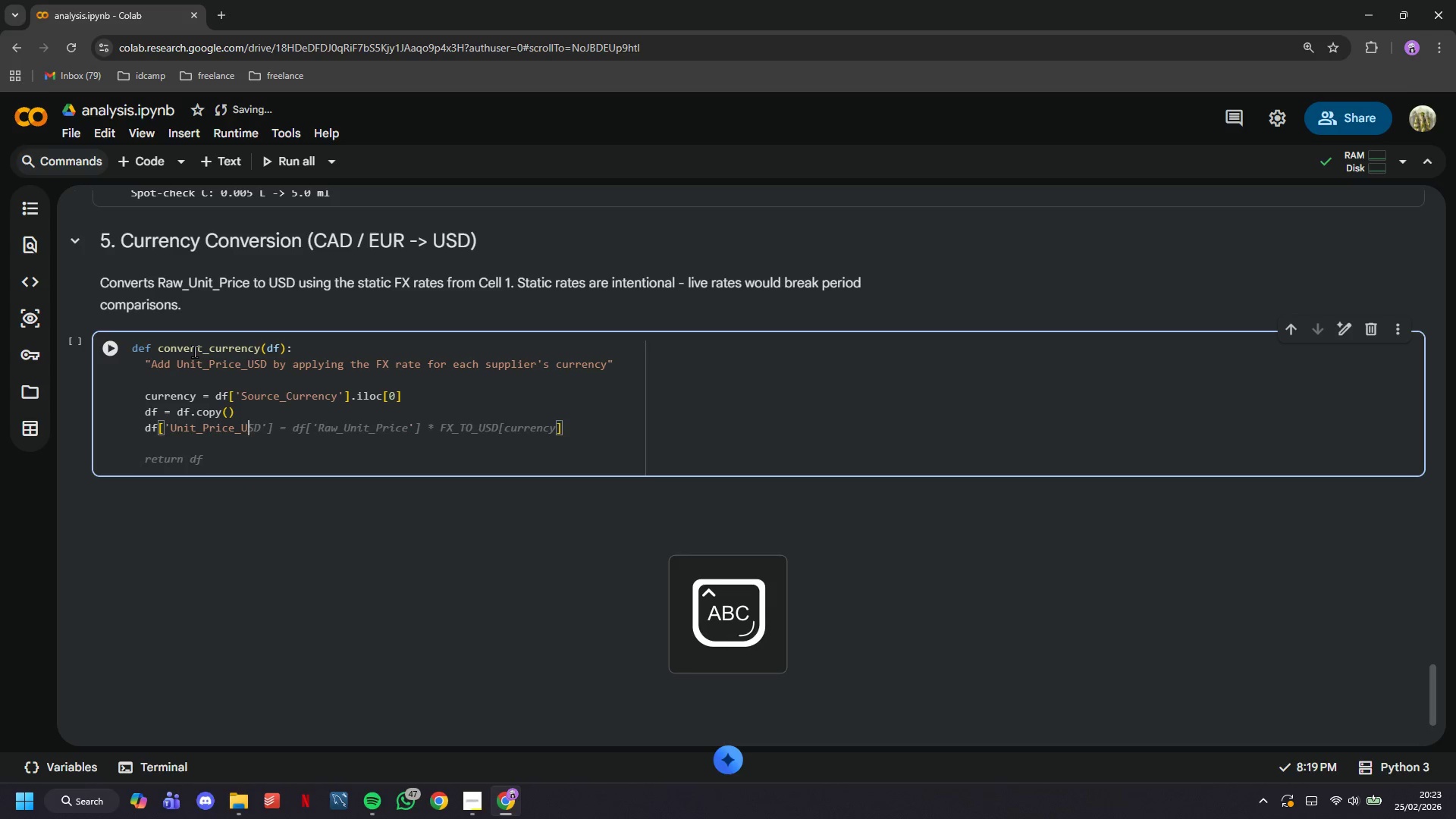 
key(ArrowRight)
 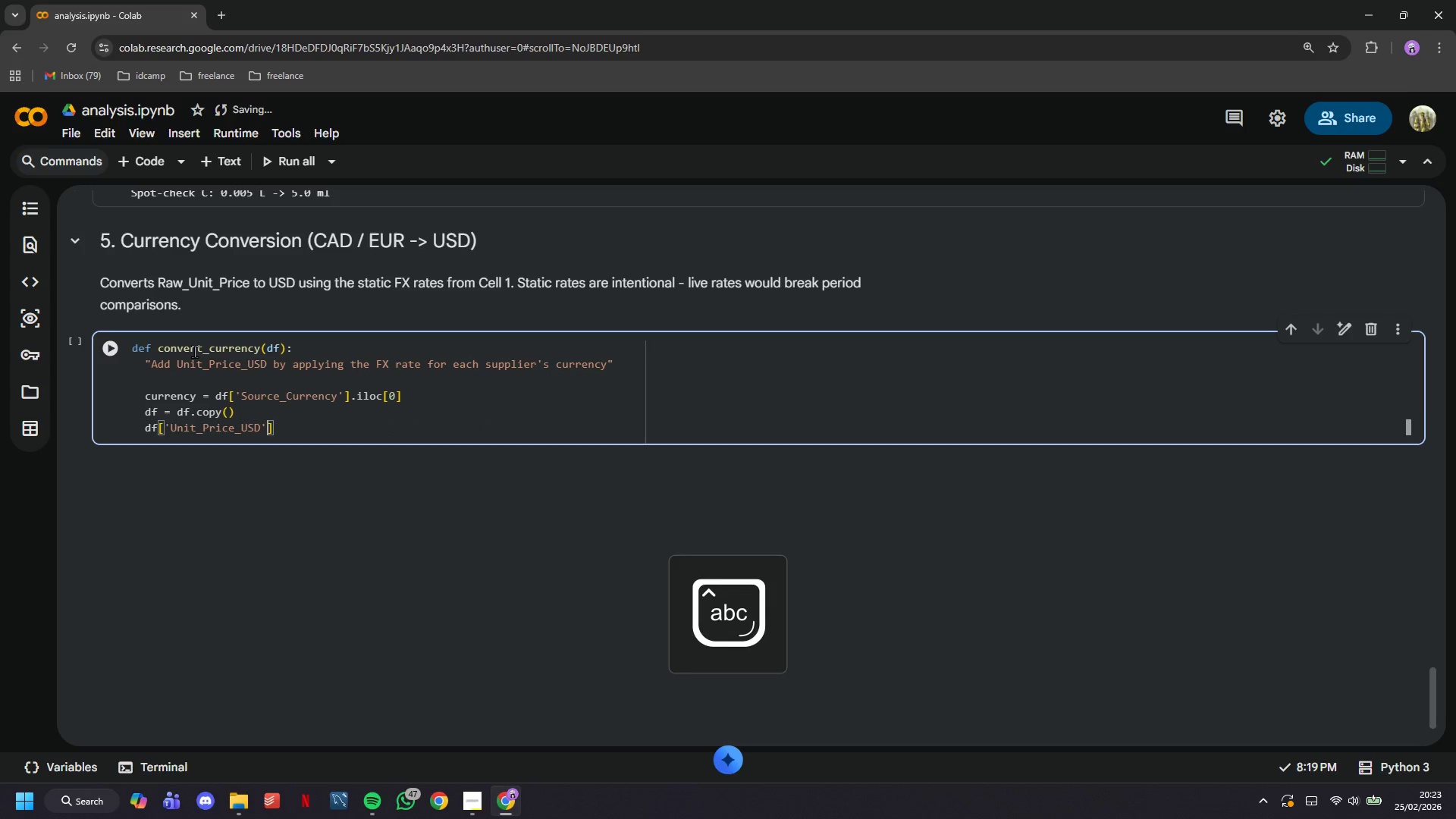 
key(ArrowRight)
 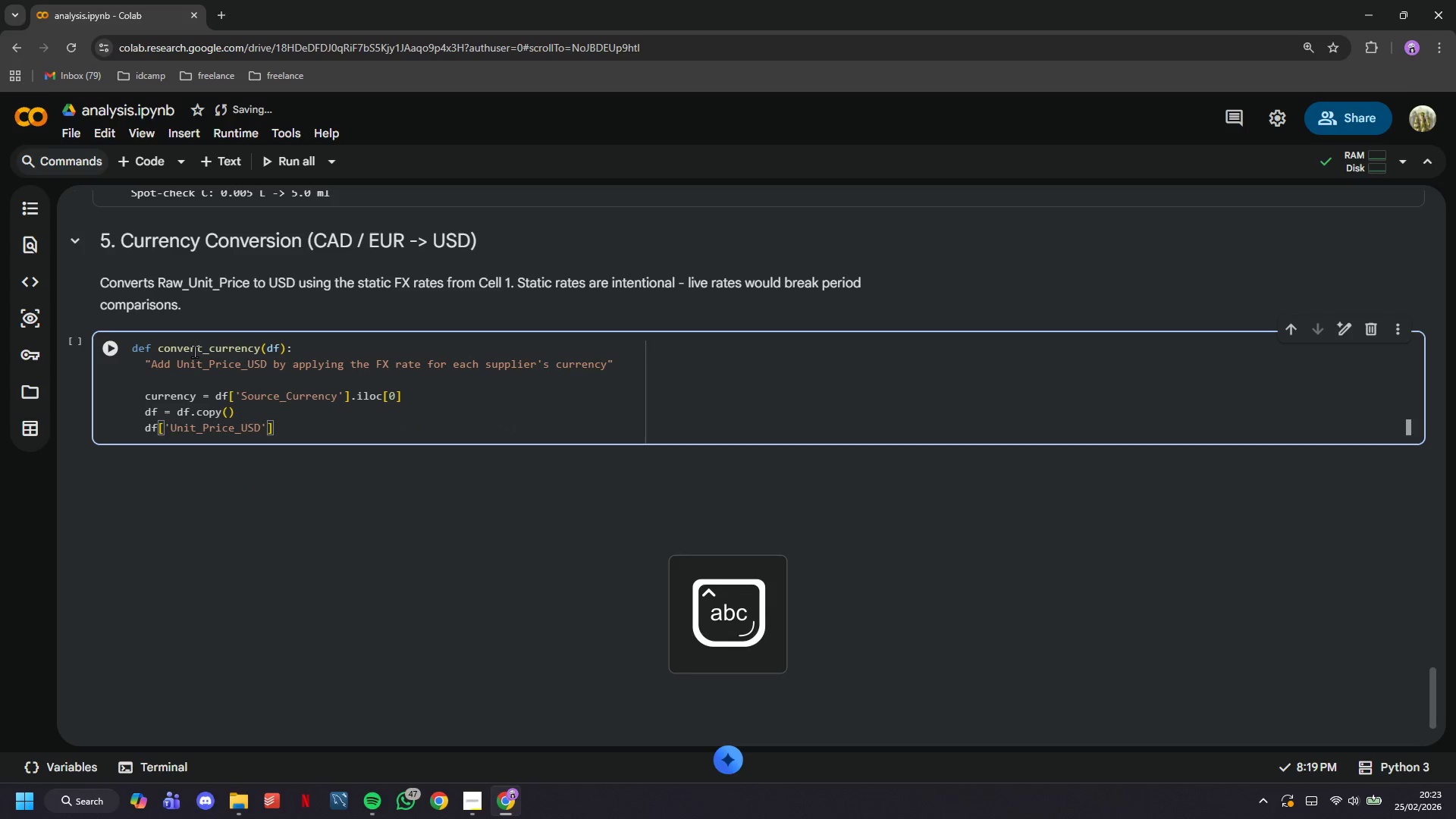 
type( = (df['Raw_Unit_Price)
 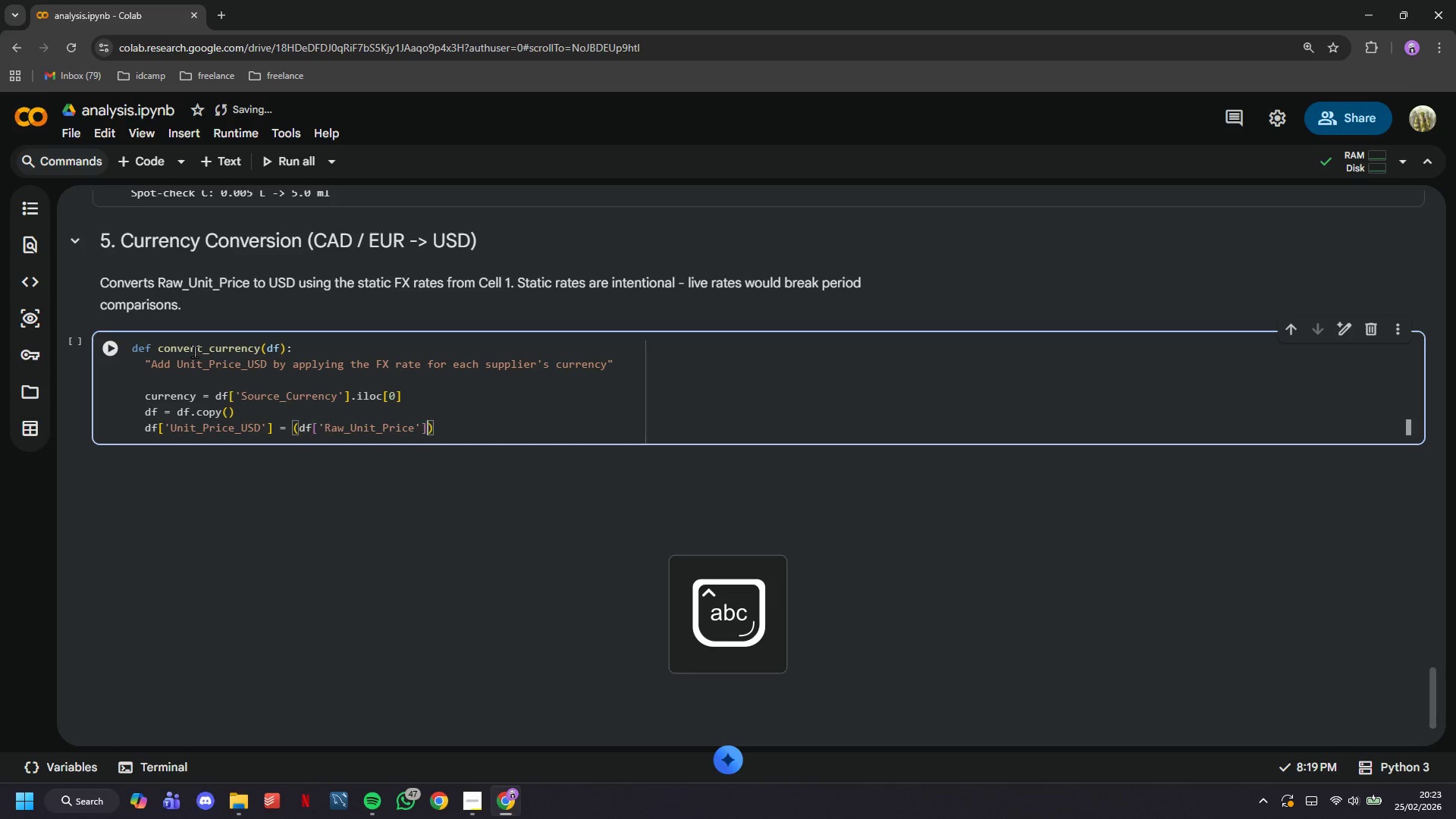 
 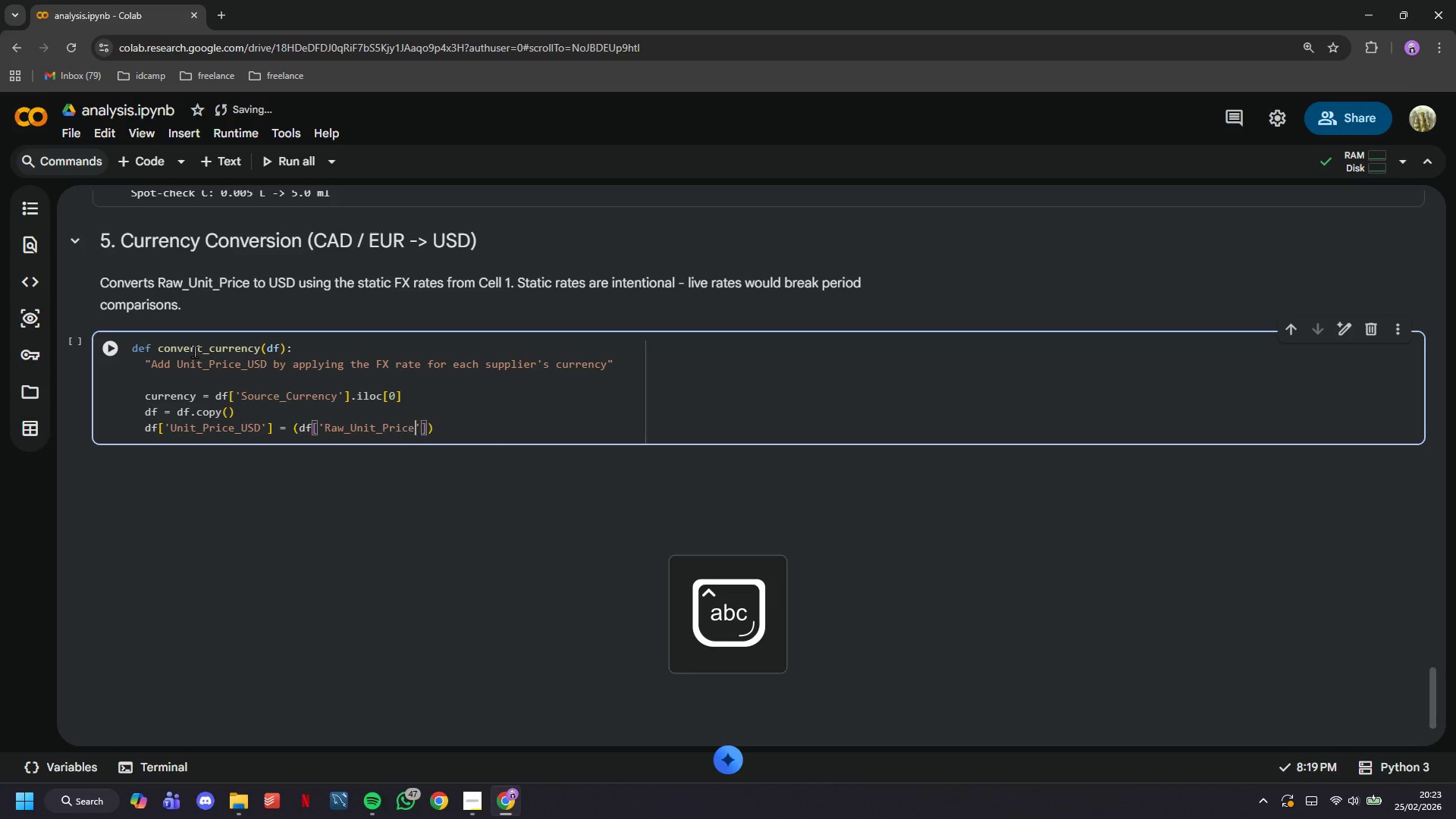 
key(ArrowRight)
 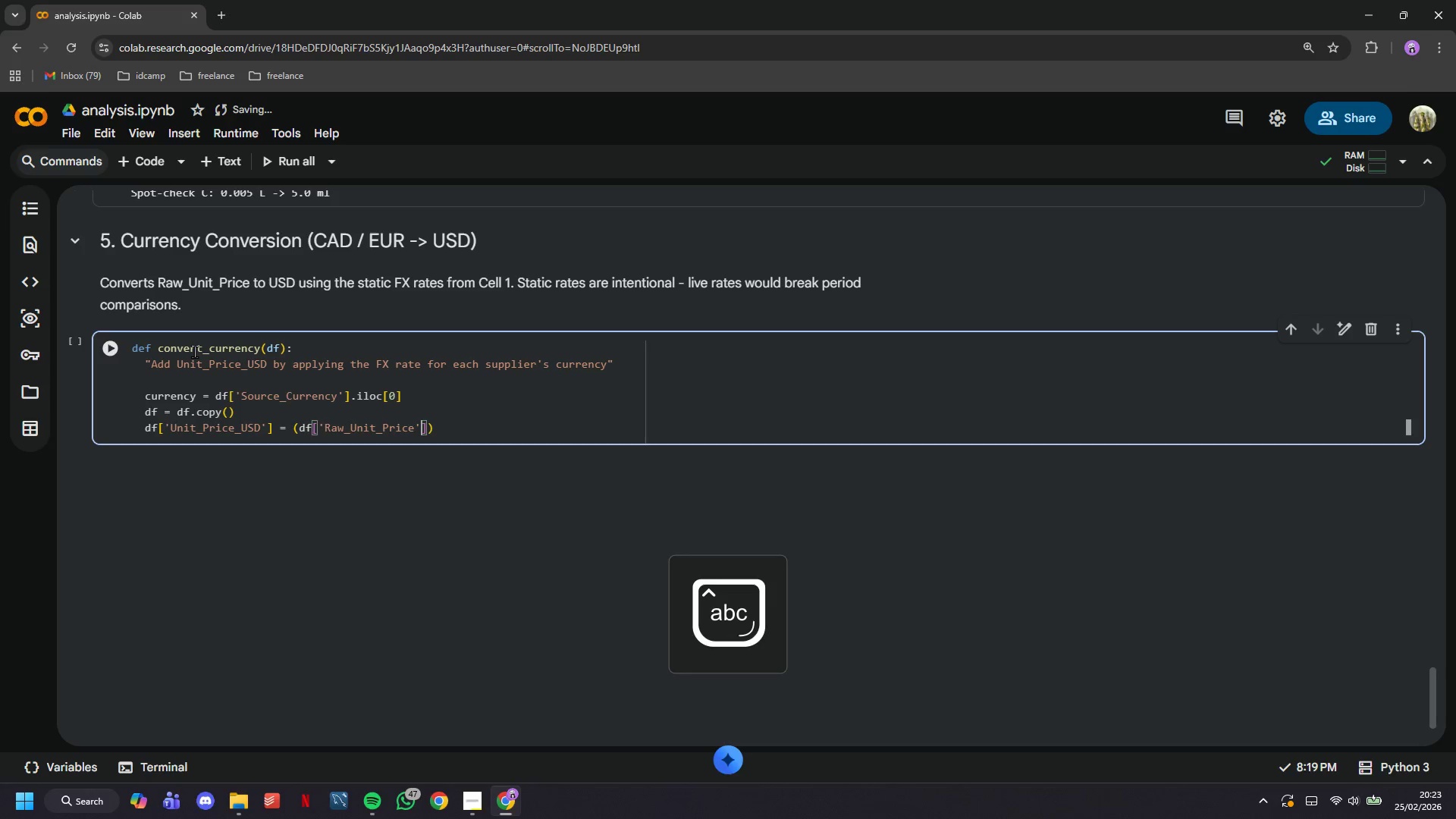 
key(ArrowRight)
 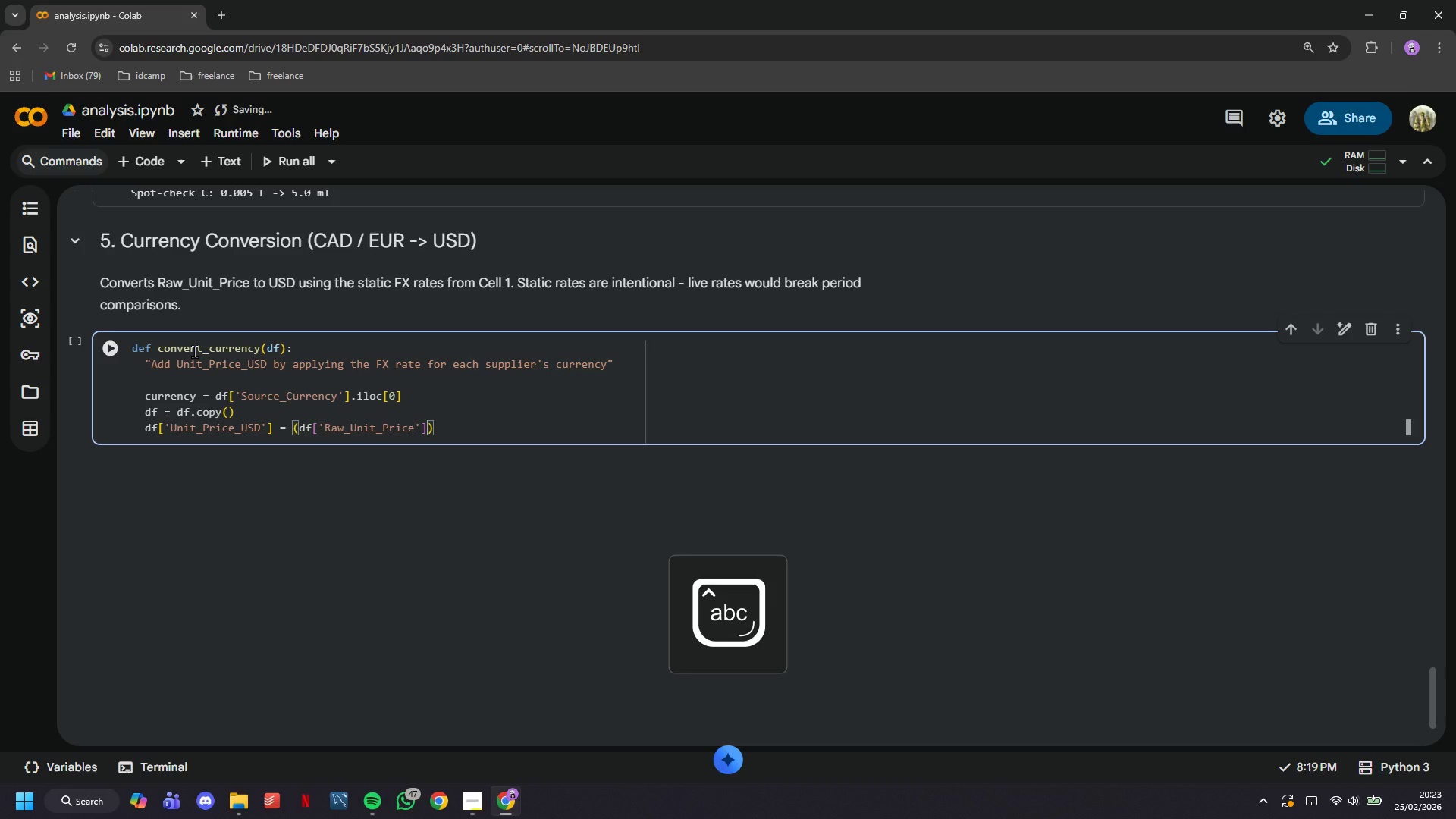 
type( * FX_)
key(Tab)
type([cure)
key(Tab)
 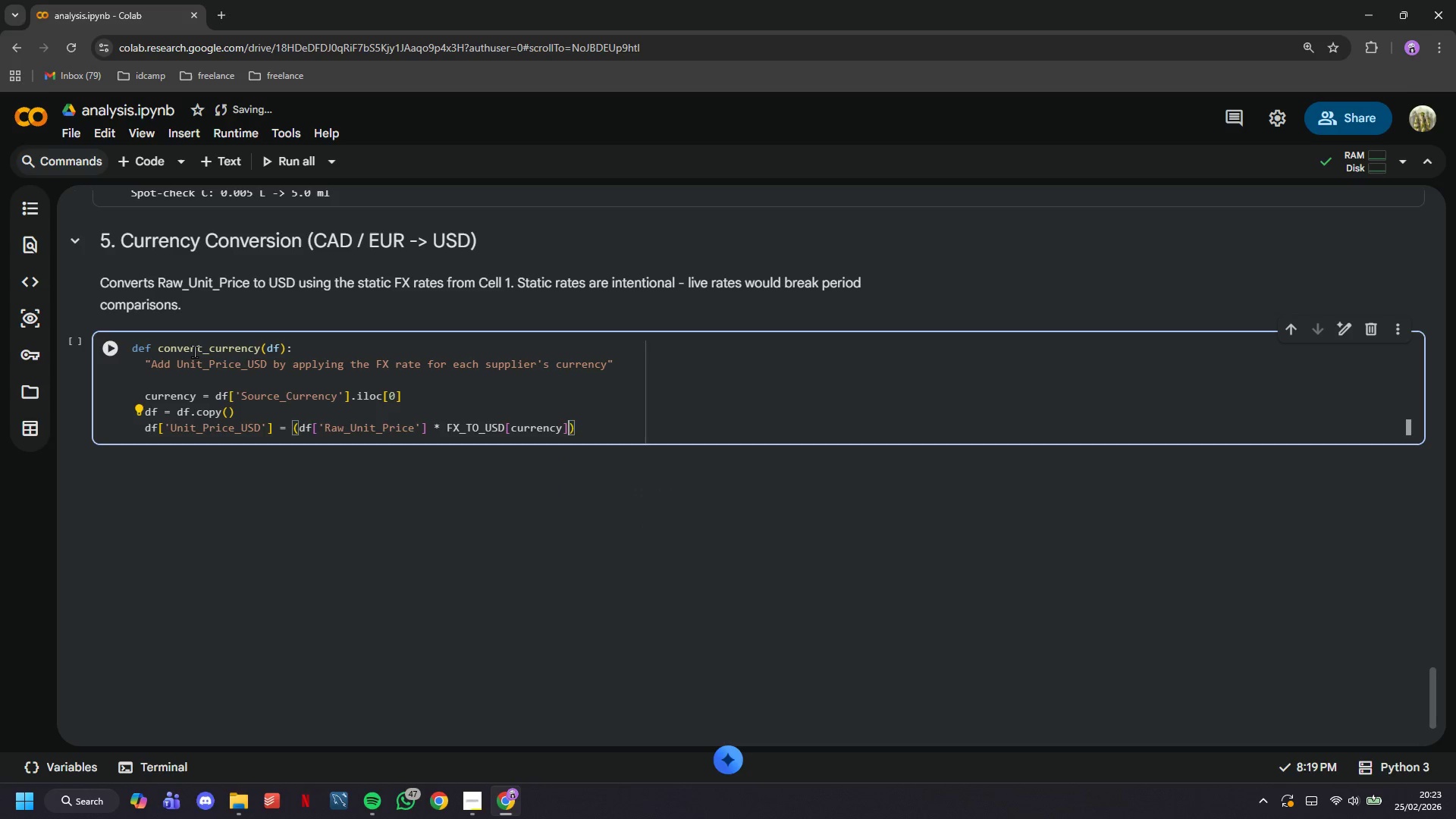 
 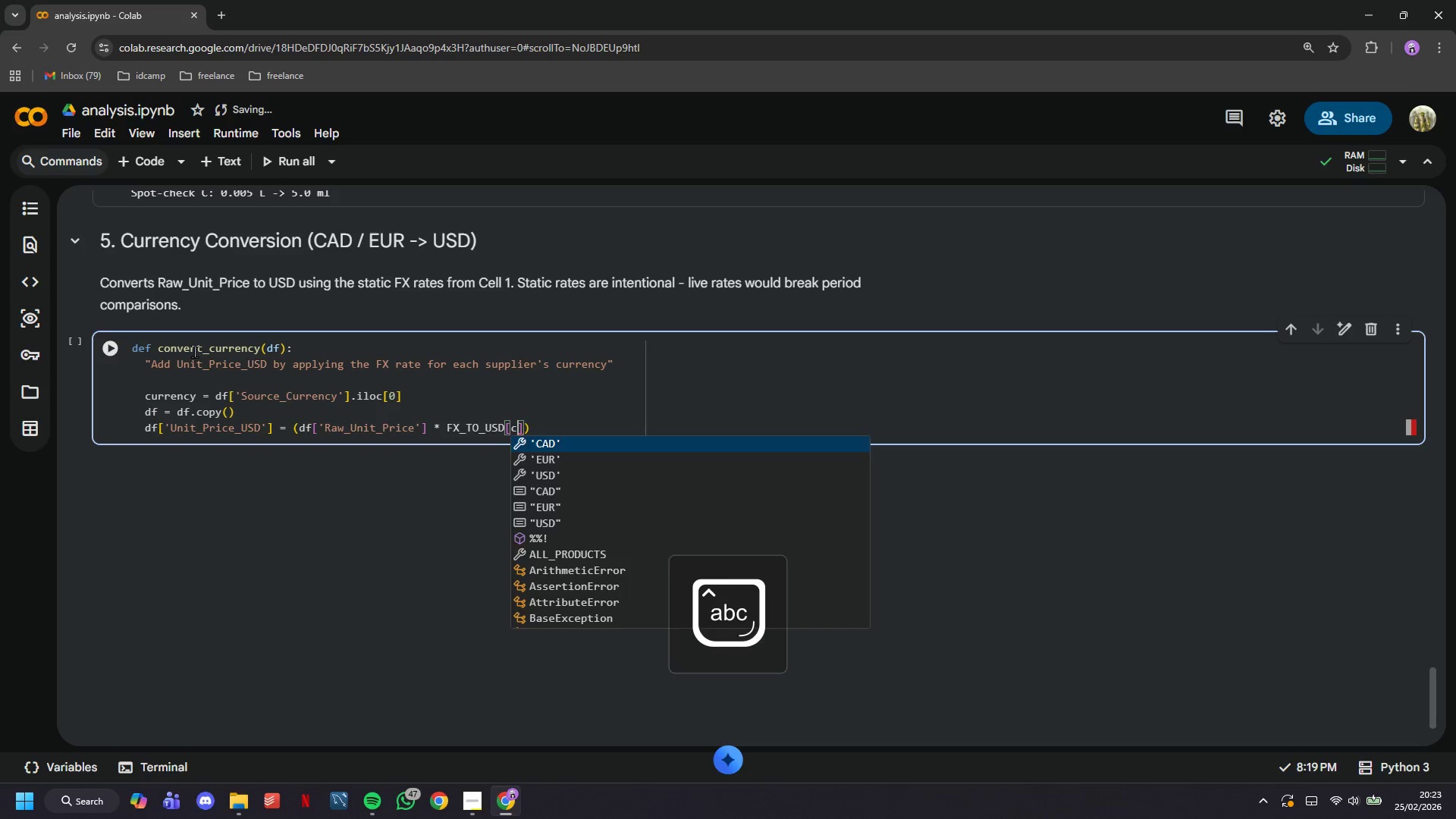 
key(ArrowRight)
 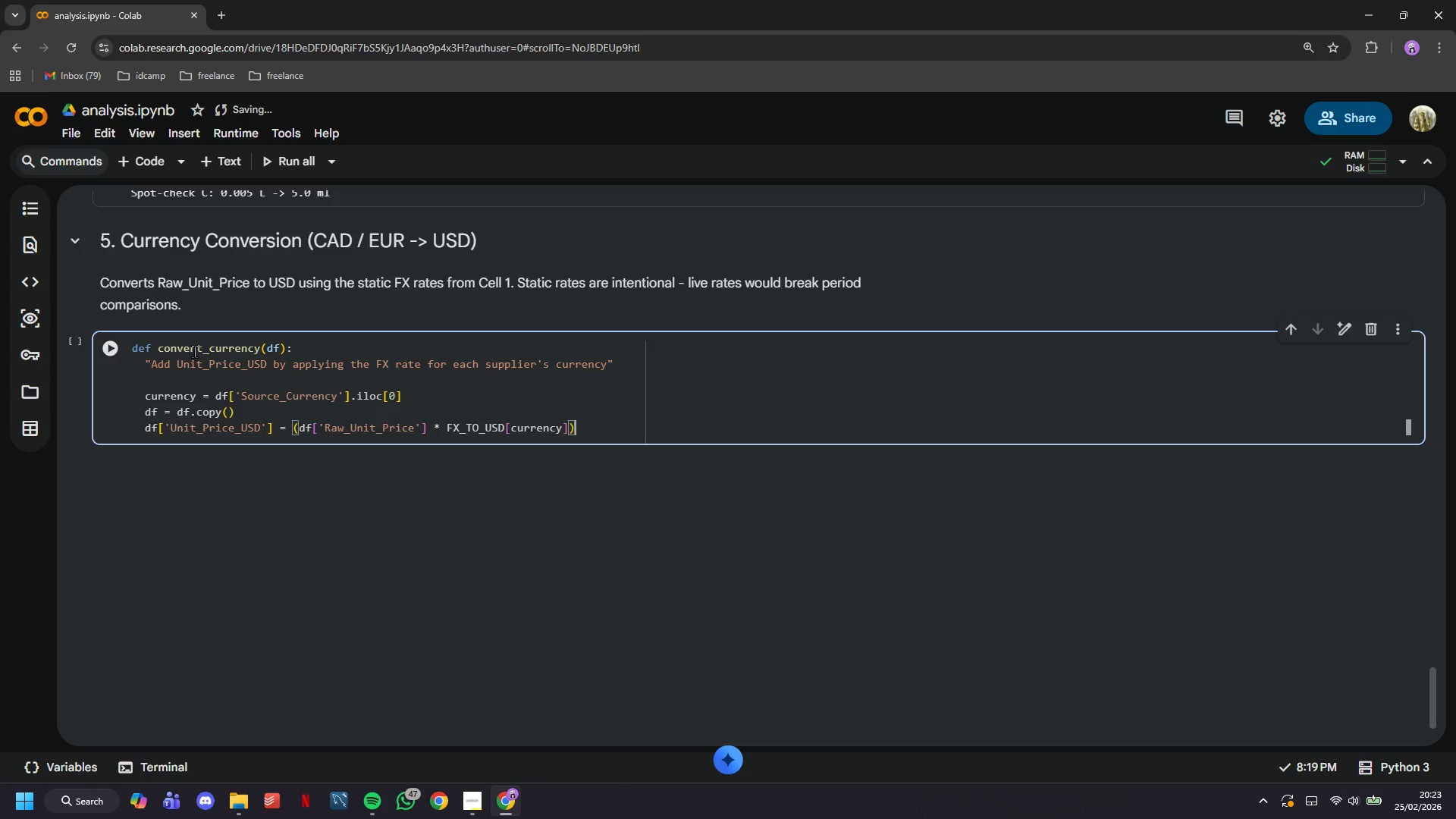 
key(ArrowRight)
 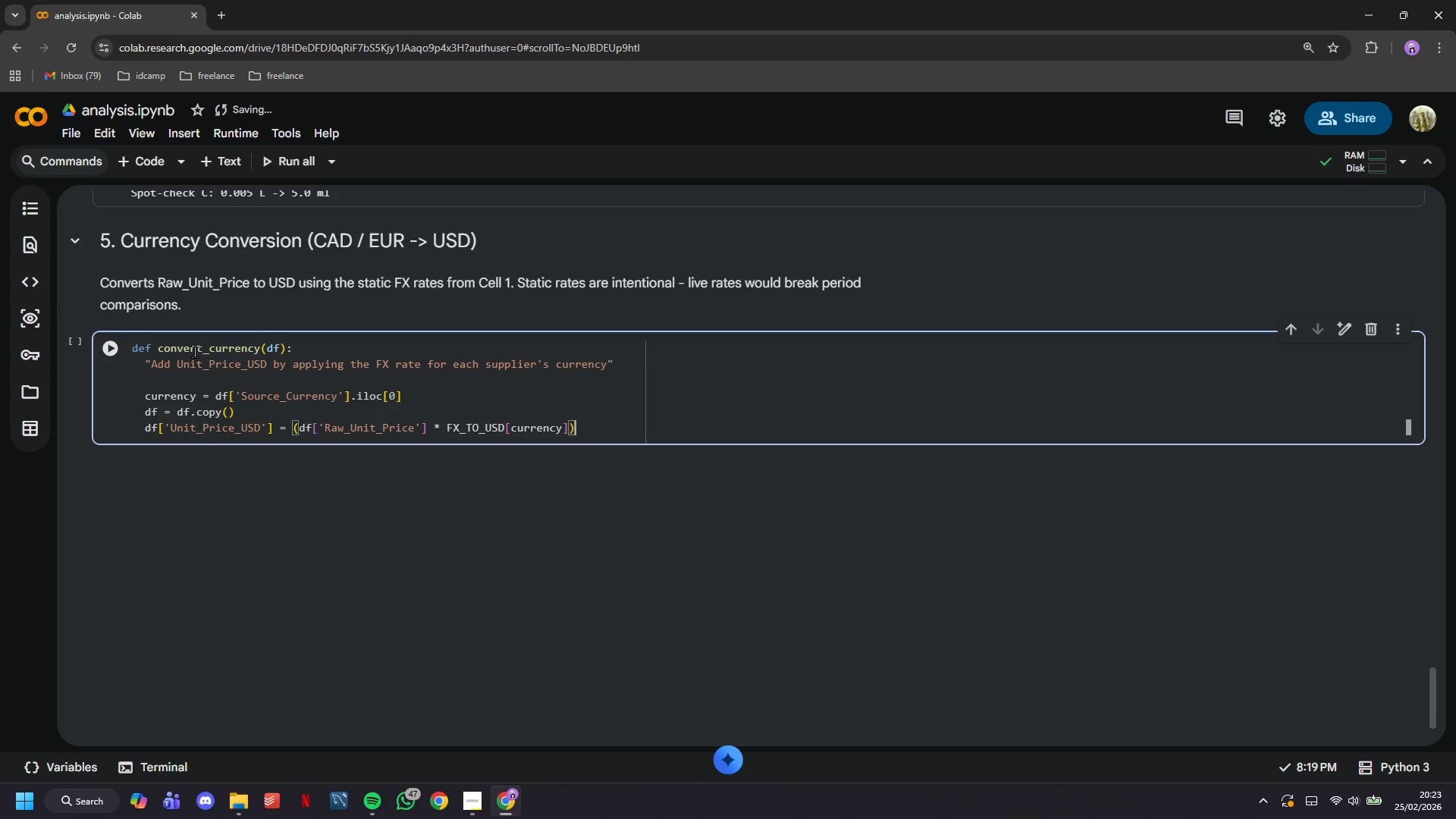 
type(.round(3)
 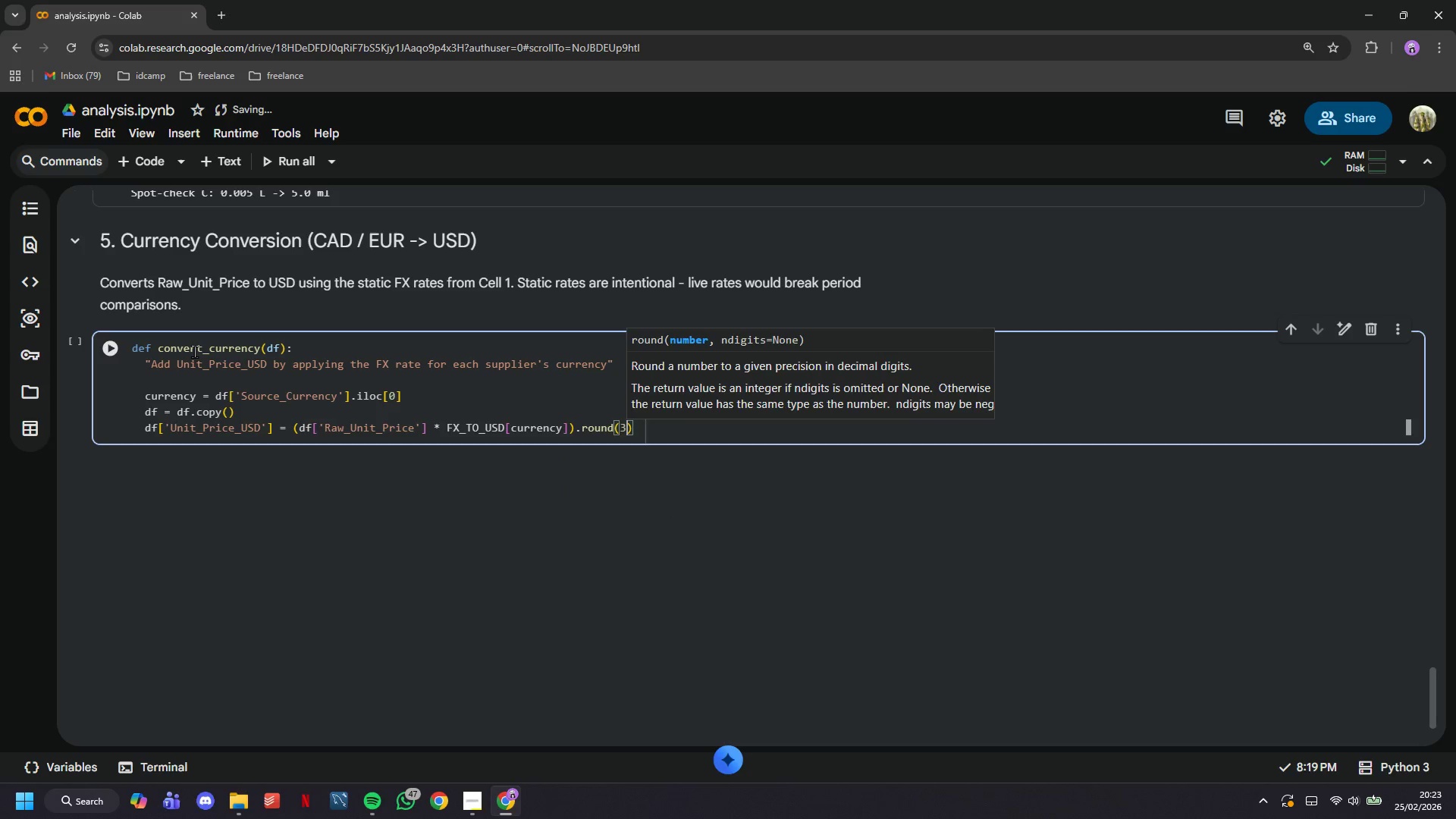 
key(ArrowRight)
 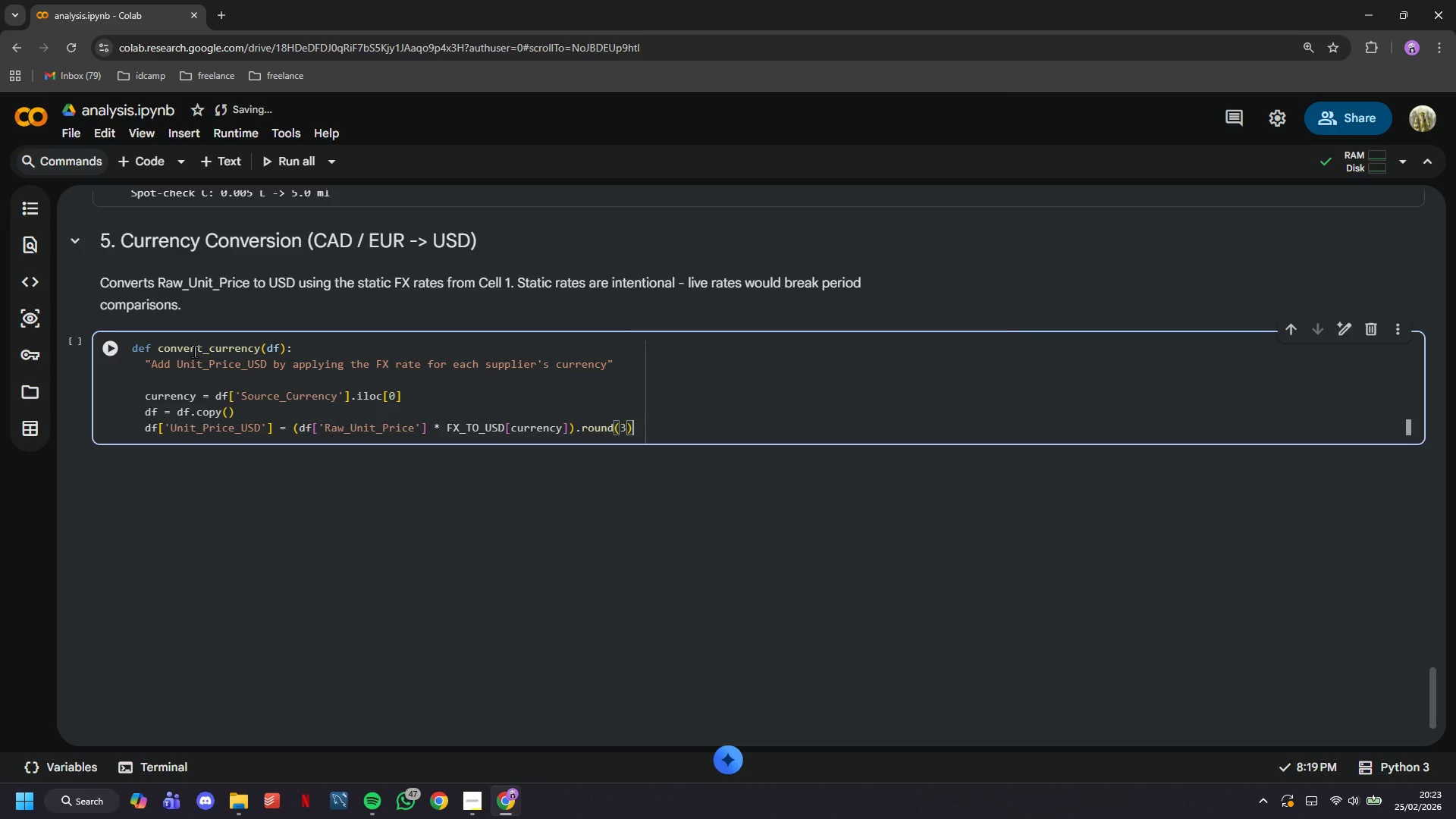 
key(Enter)
 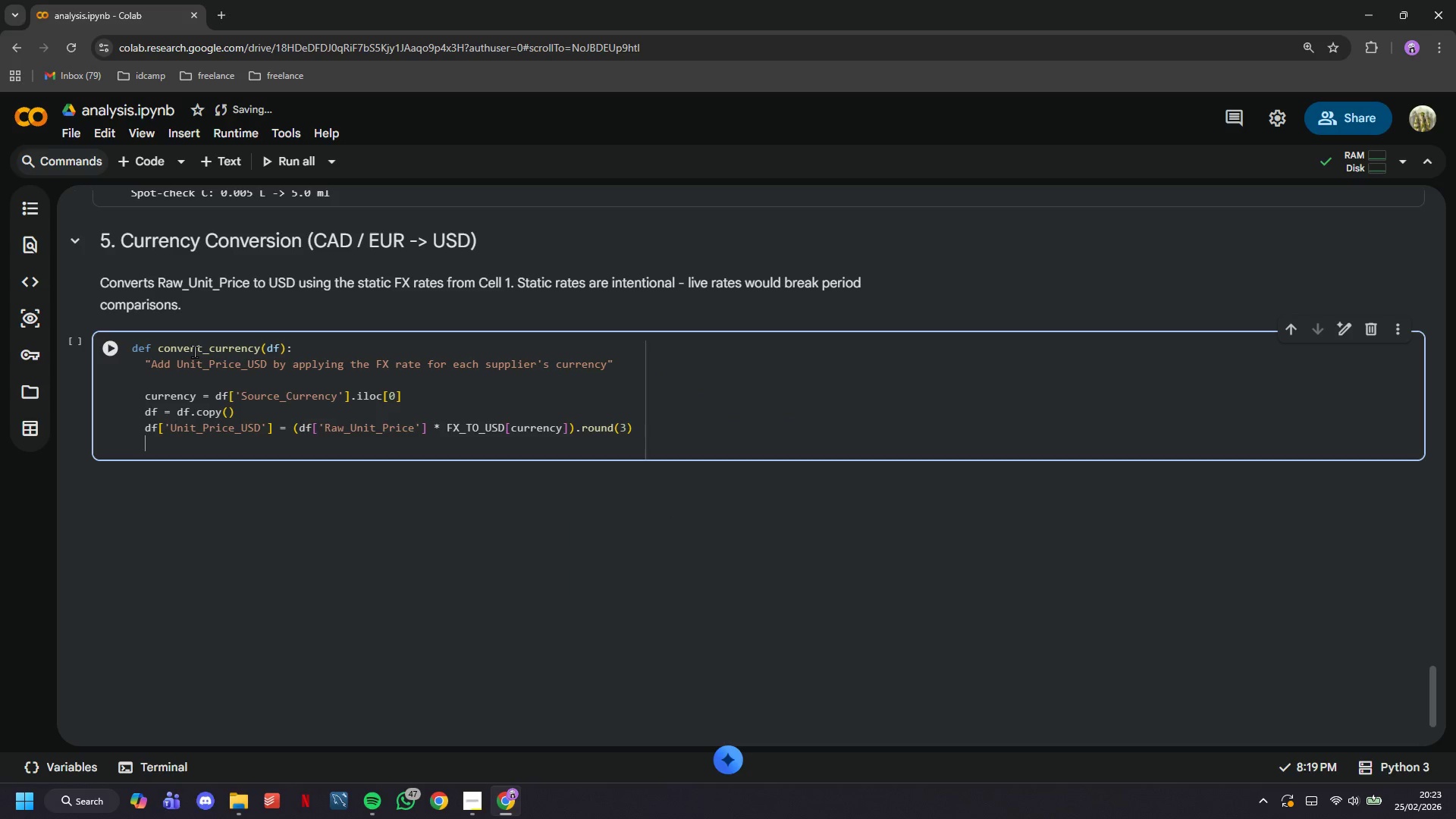 
key(ArrowLeft)
 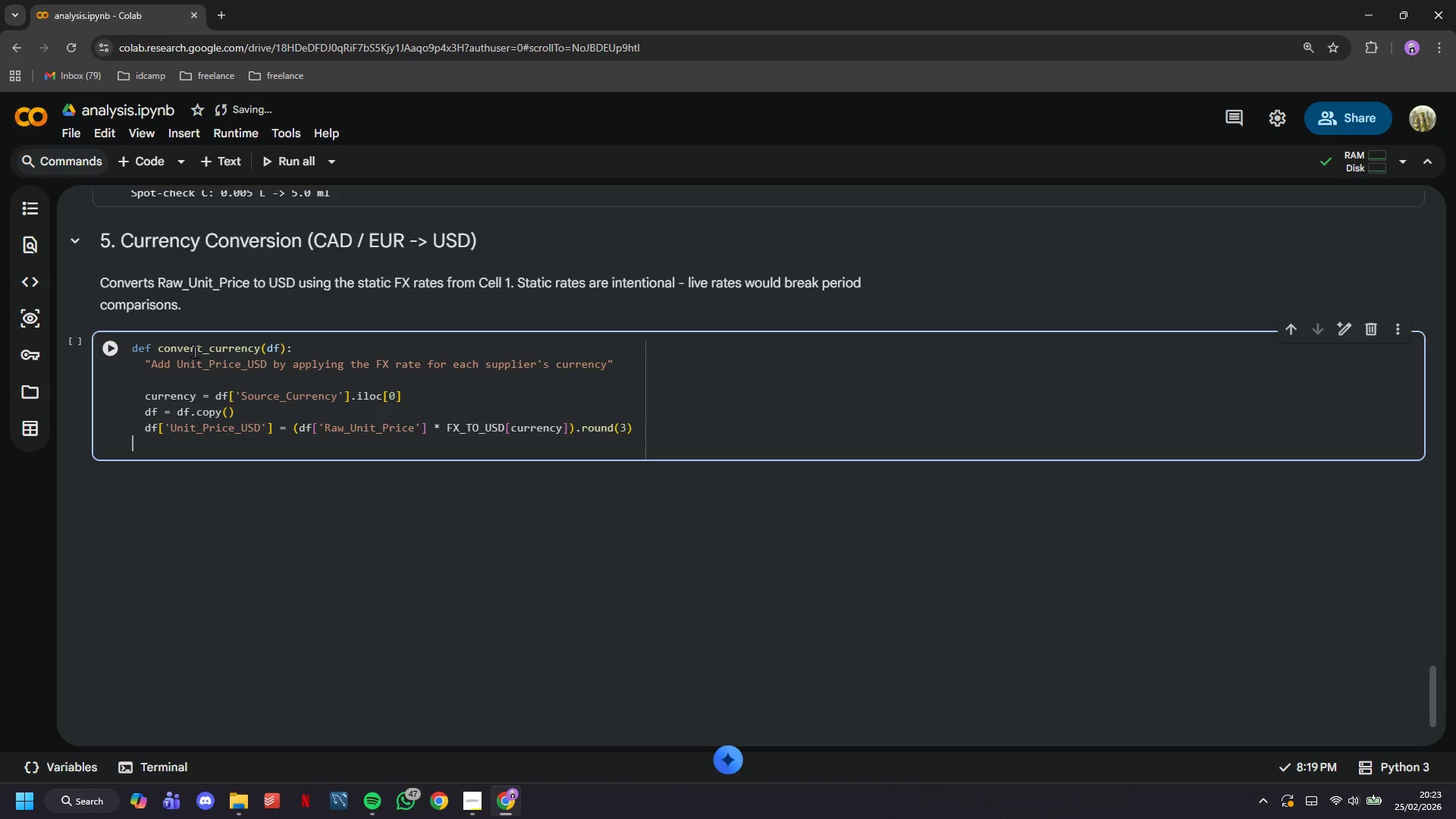 
key(ArrowLeft)
 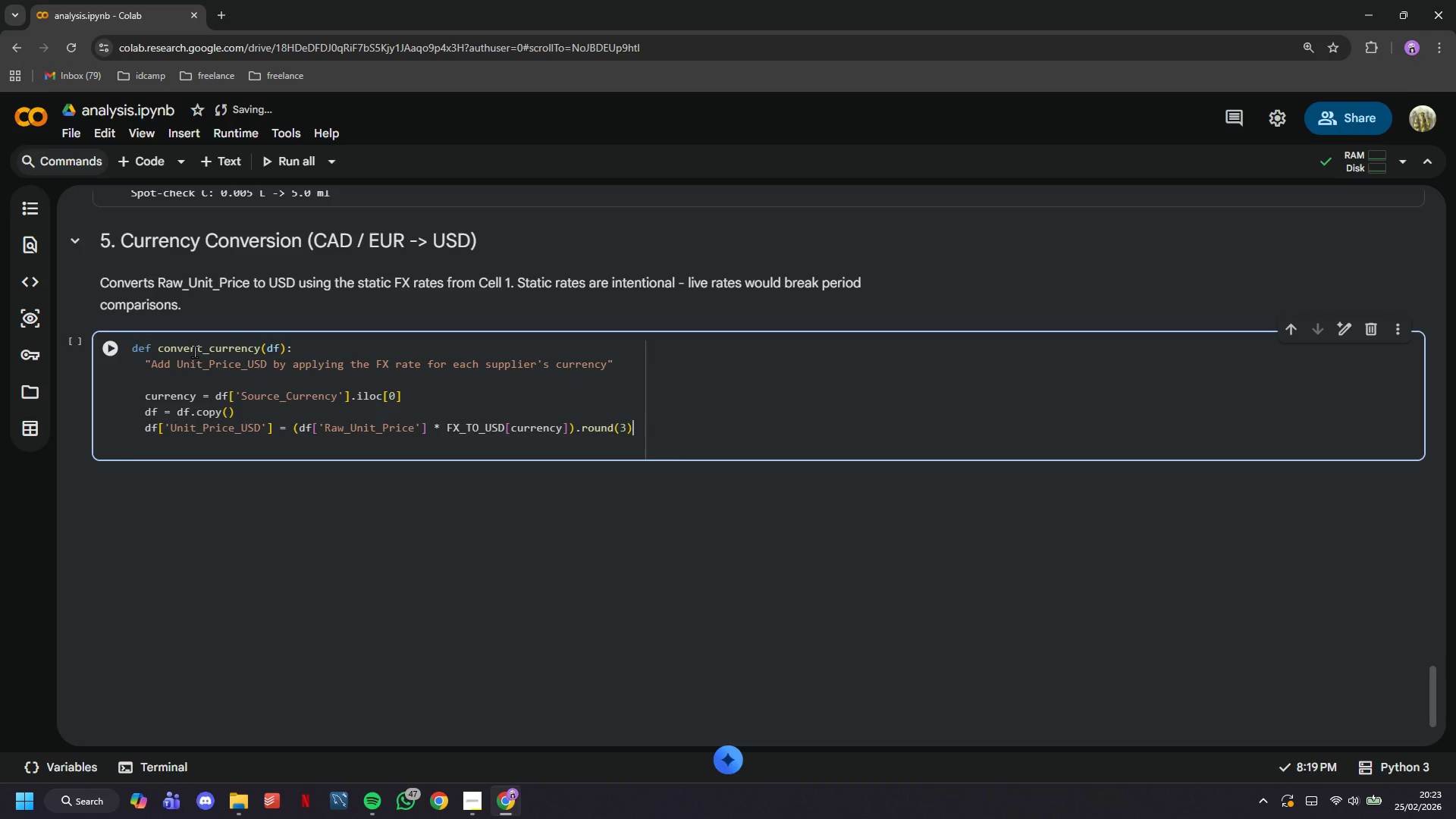 
key(ArrowLeft)
 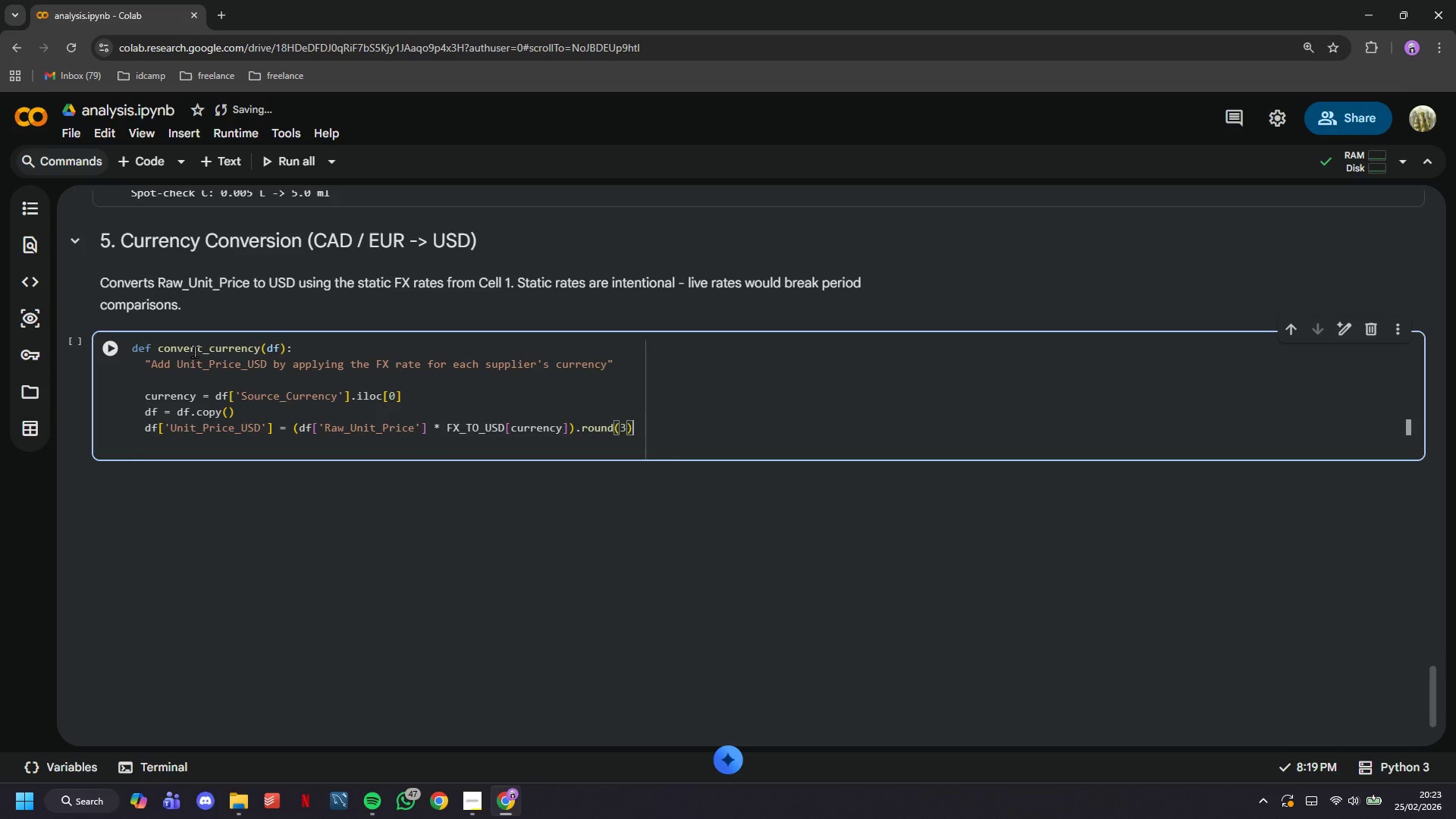 
key(ArrowLeft)
 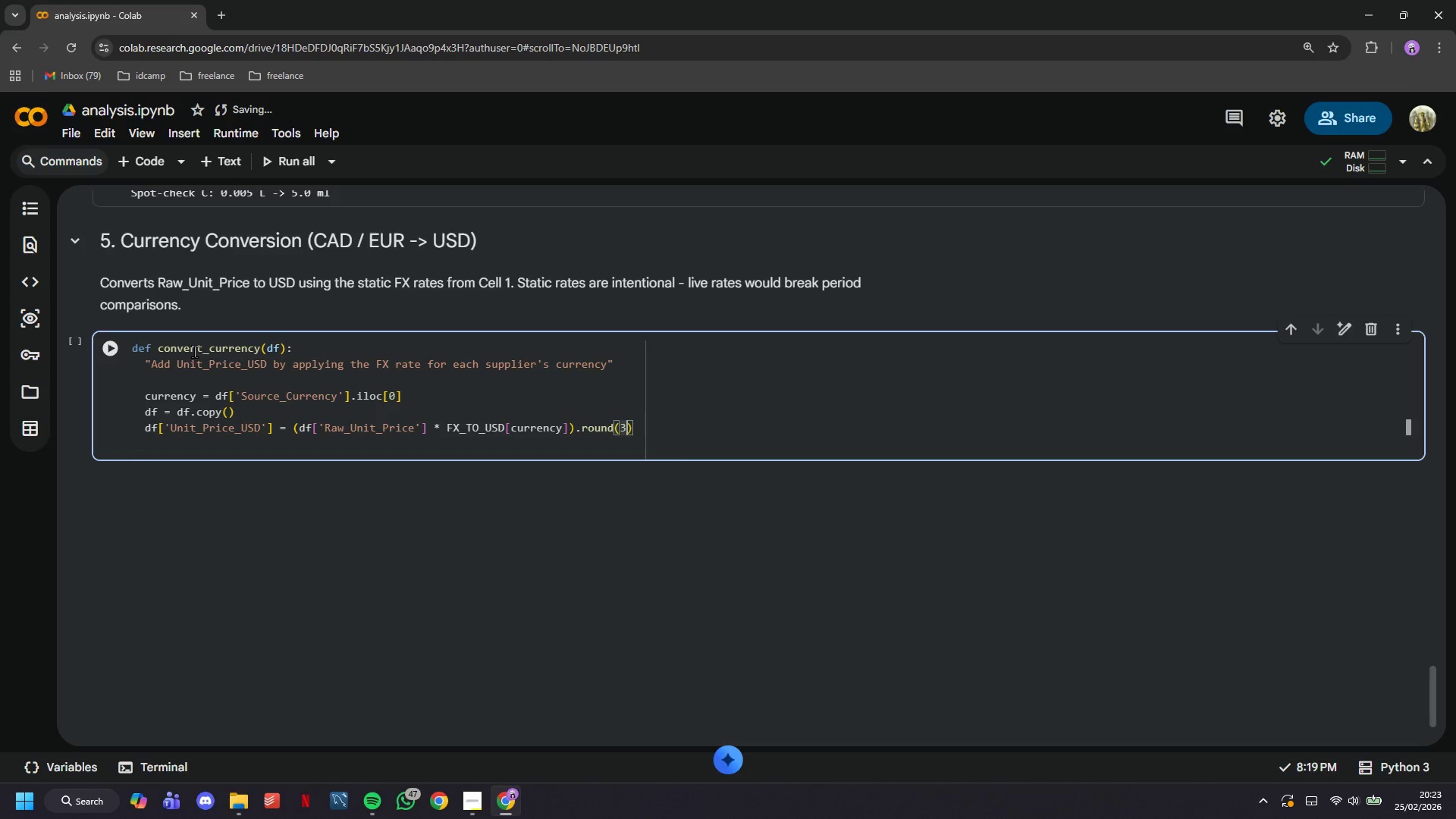 
key(ArrowLeft)
 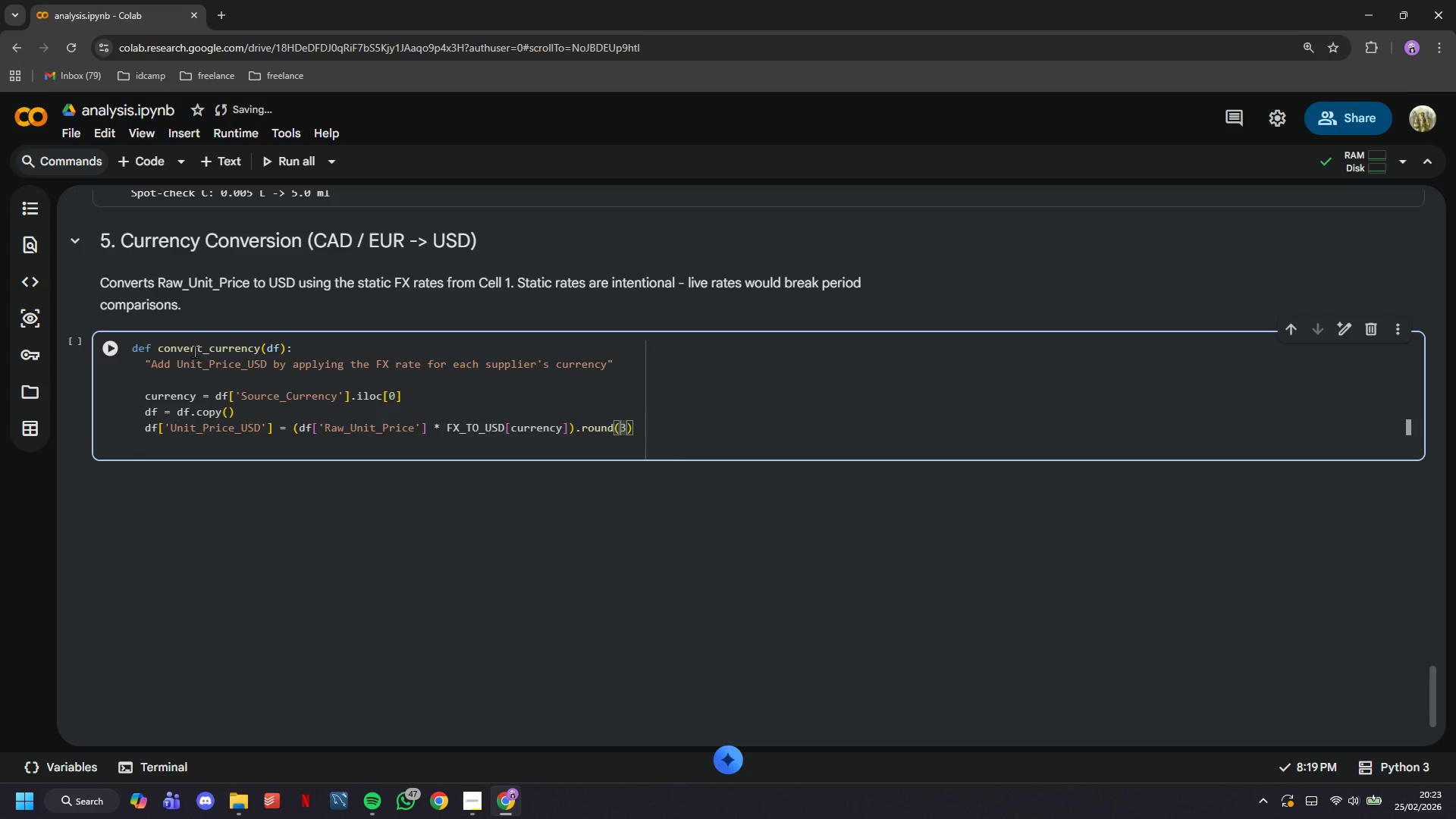 
key(ArrowRight)
 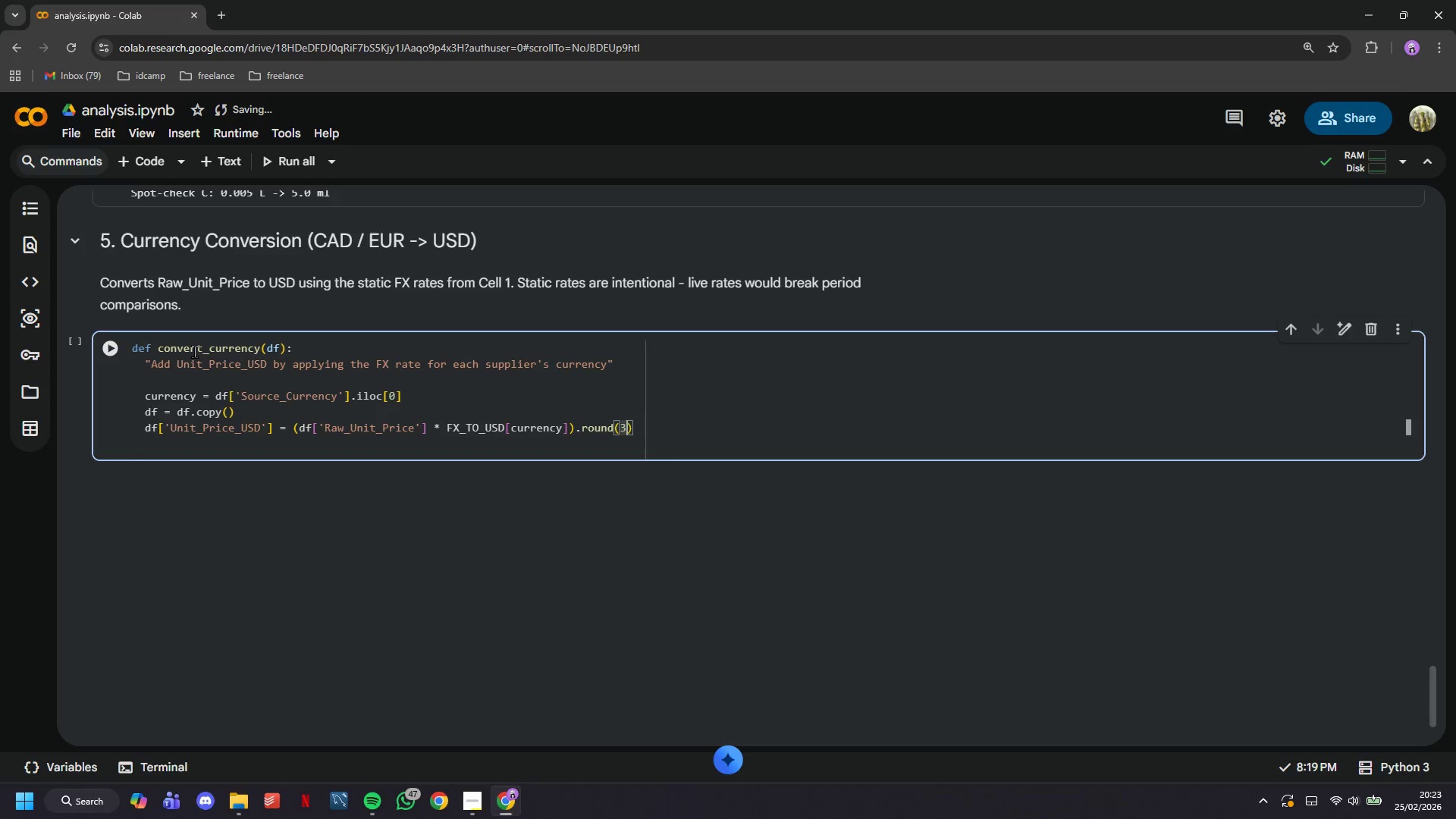 
key(Backspace)
 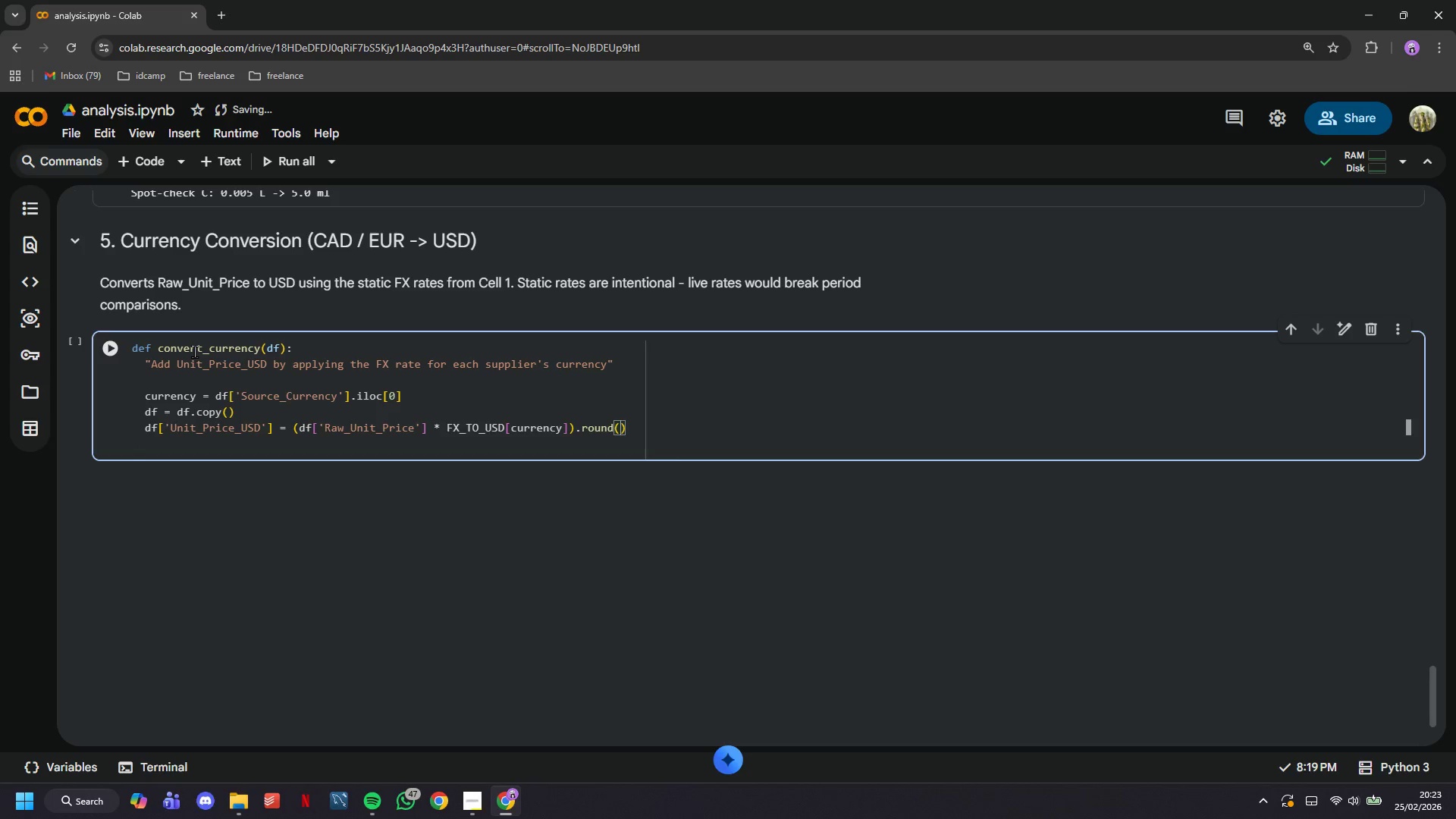 
key(4)
 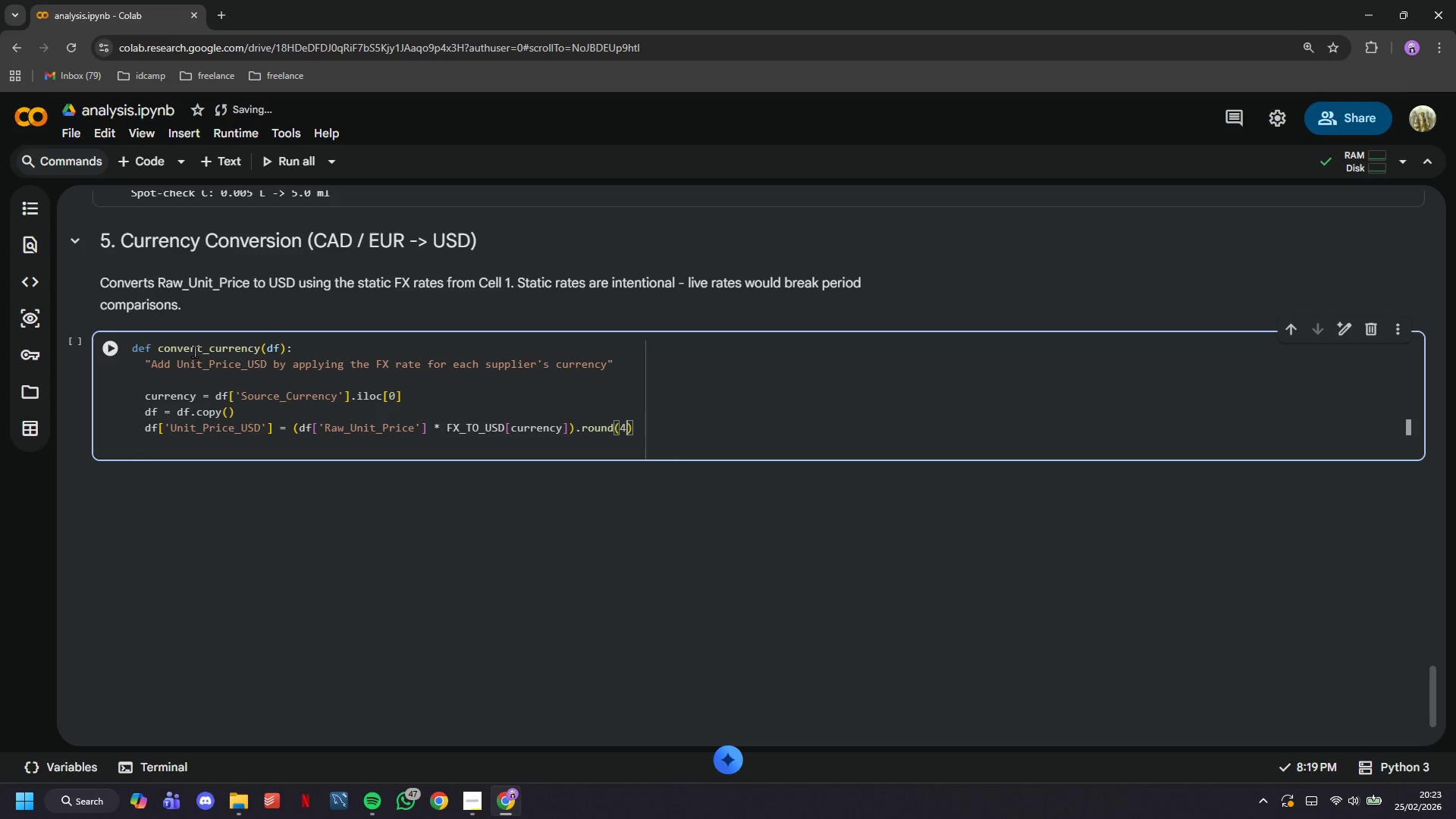 
key(ArrowRight)
 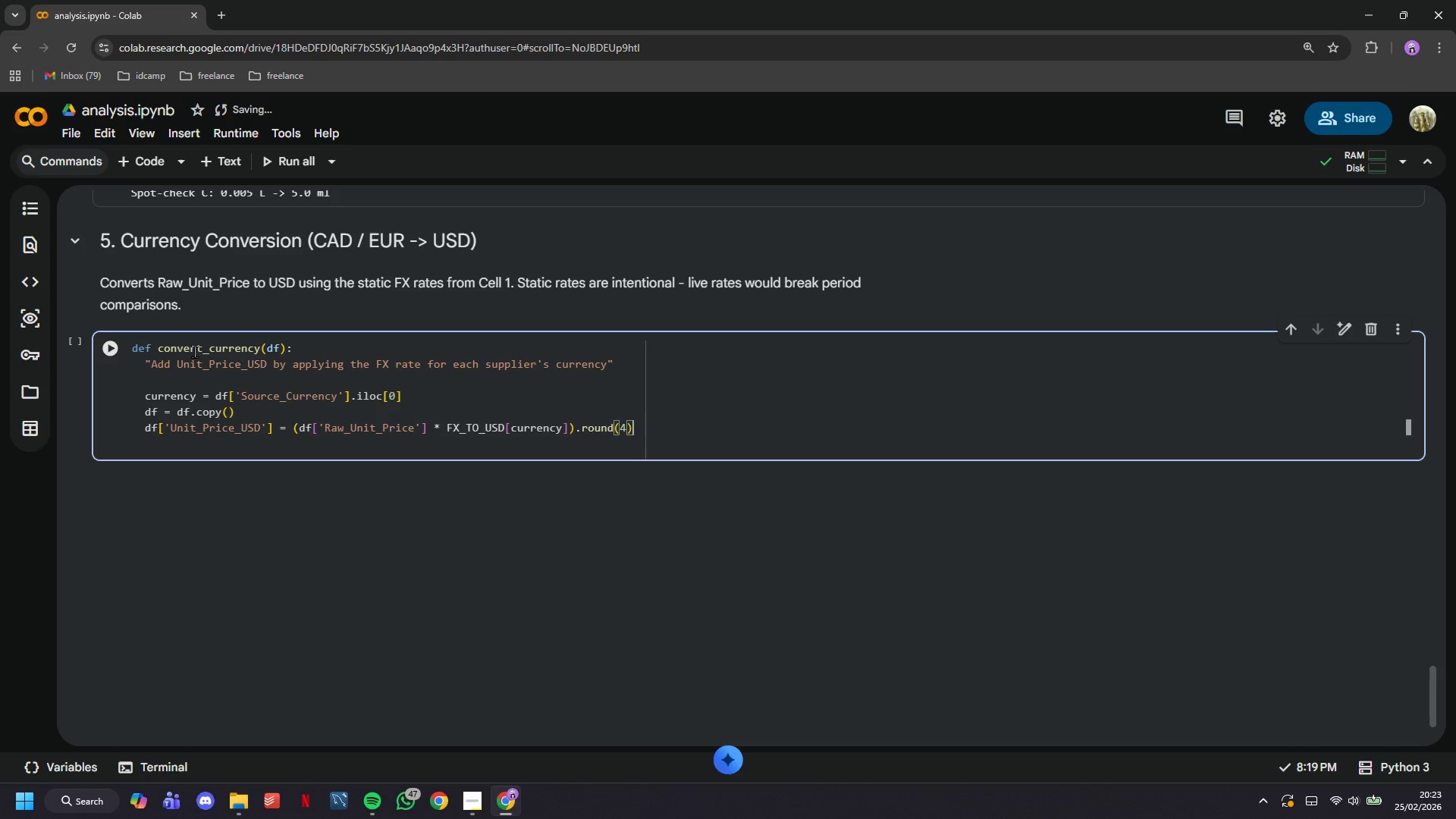 
key(Enter)
 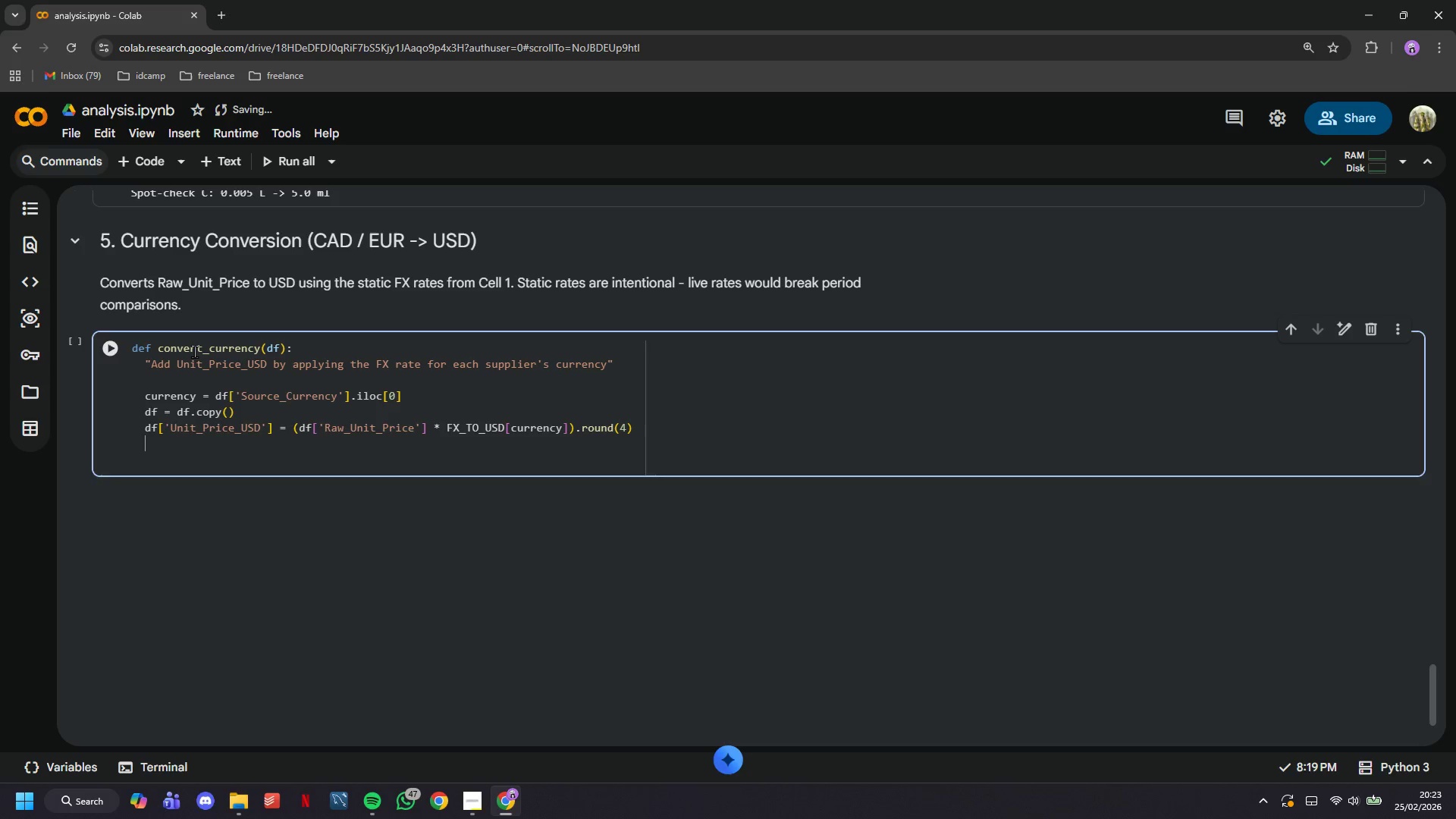 
key(Enter)
 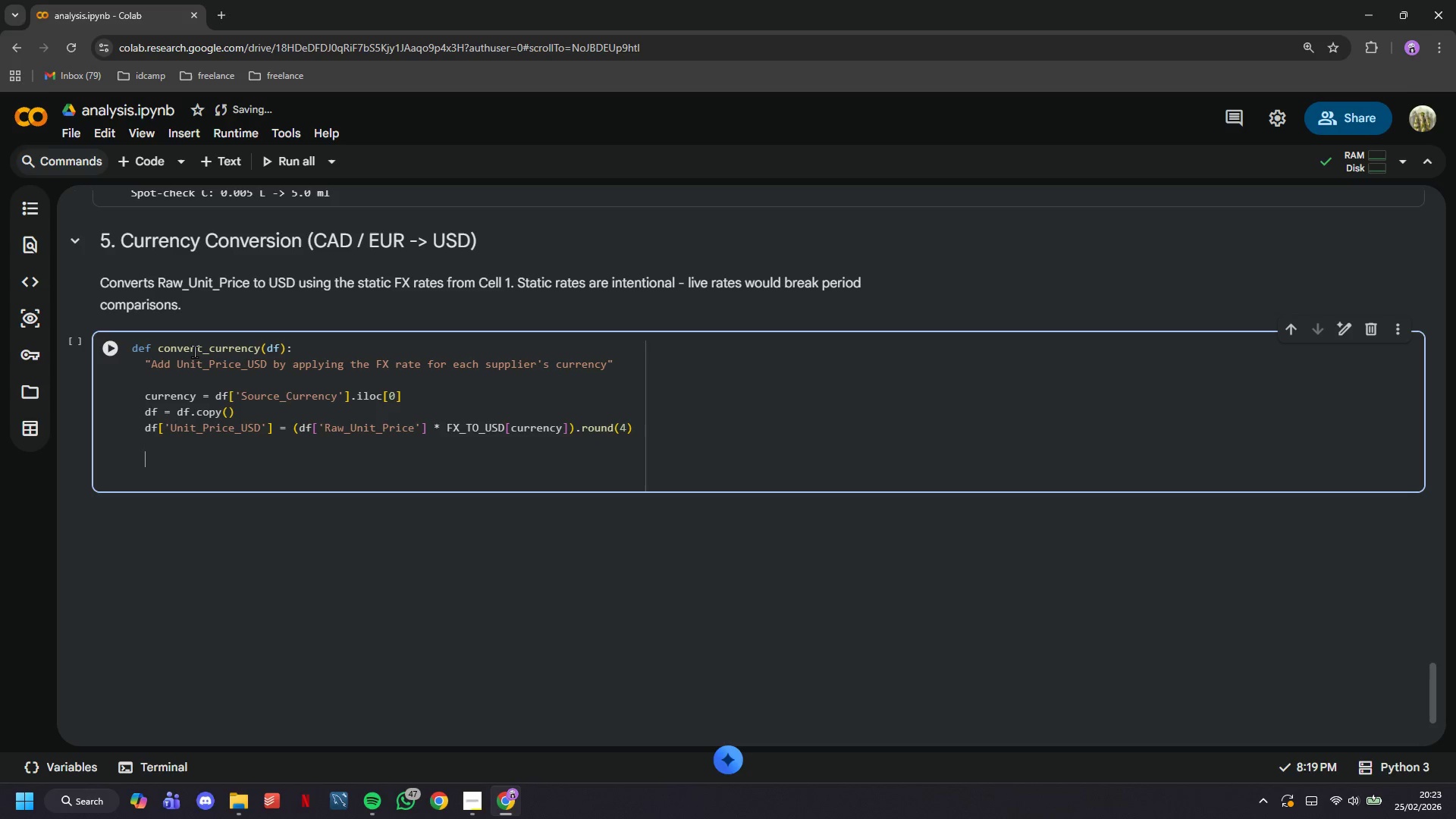 
type(return df)
 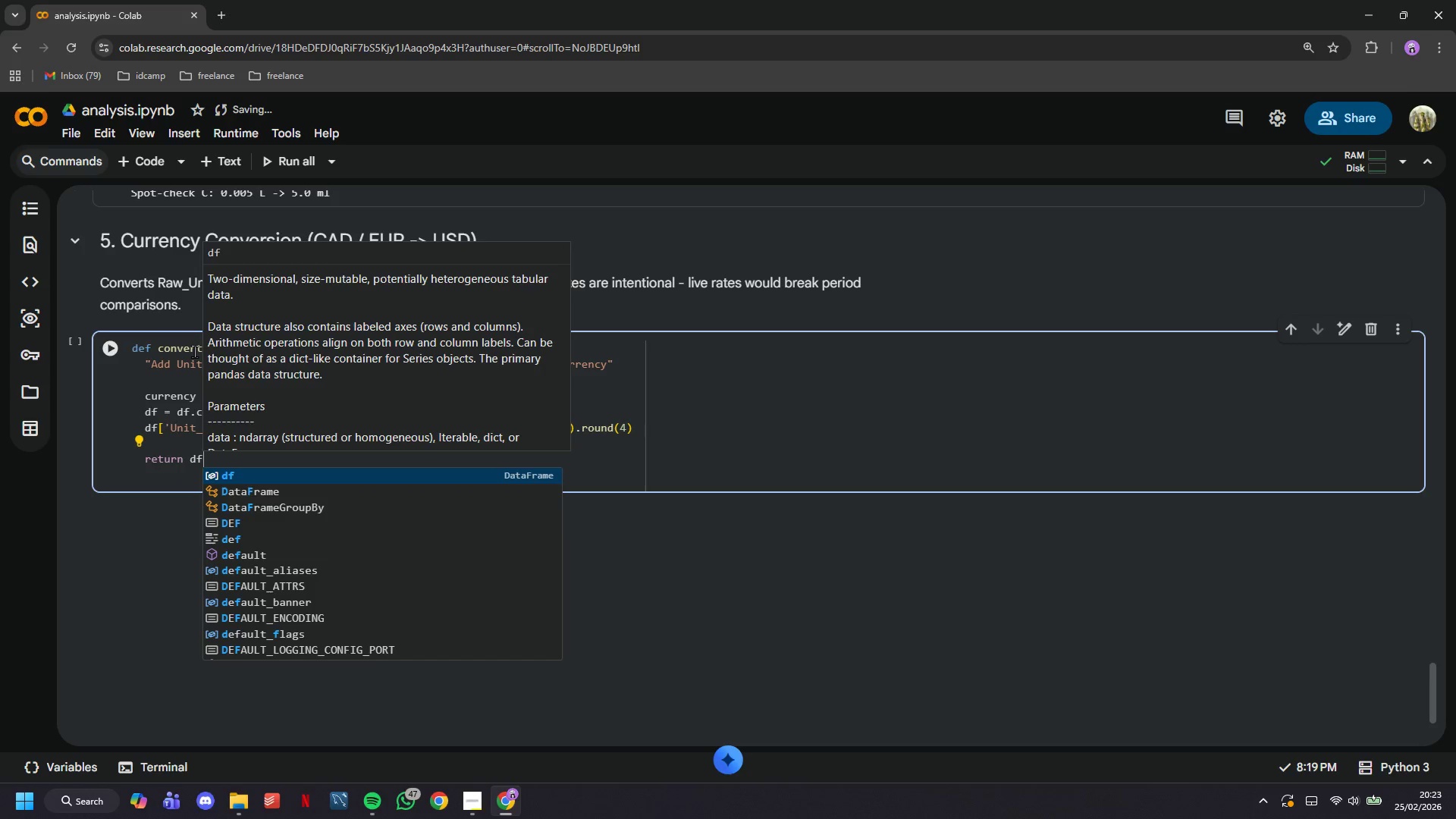 
key(ArrowDown)
 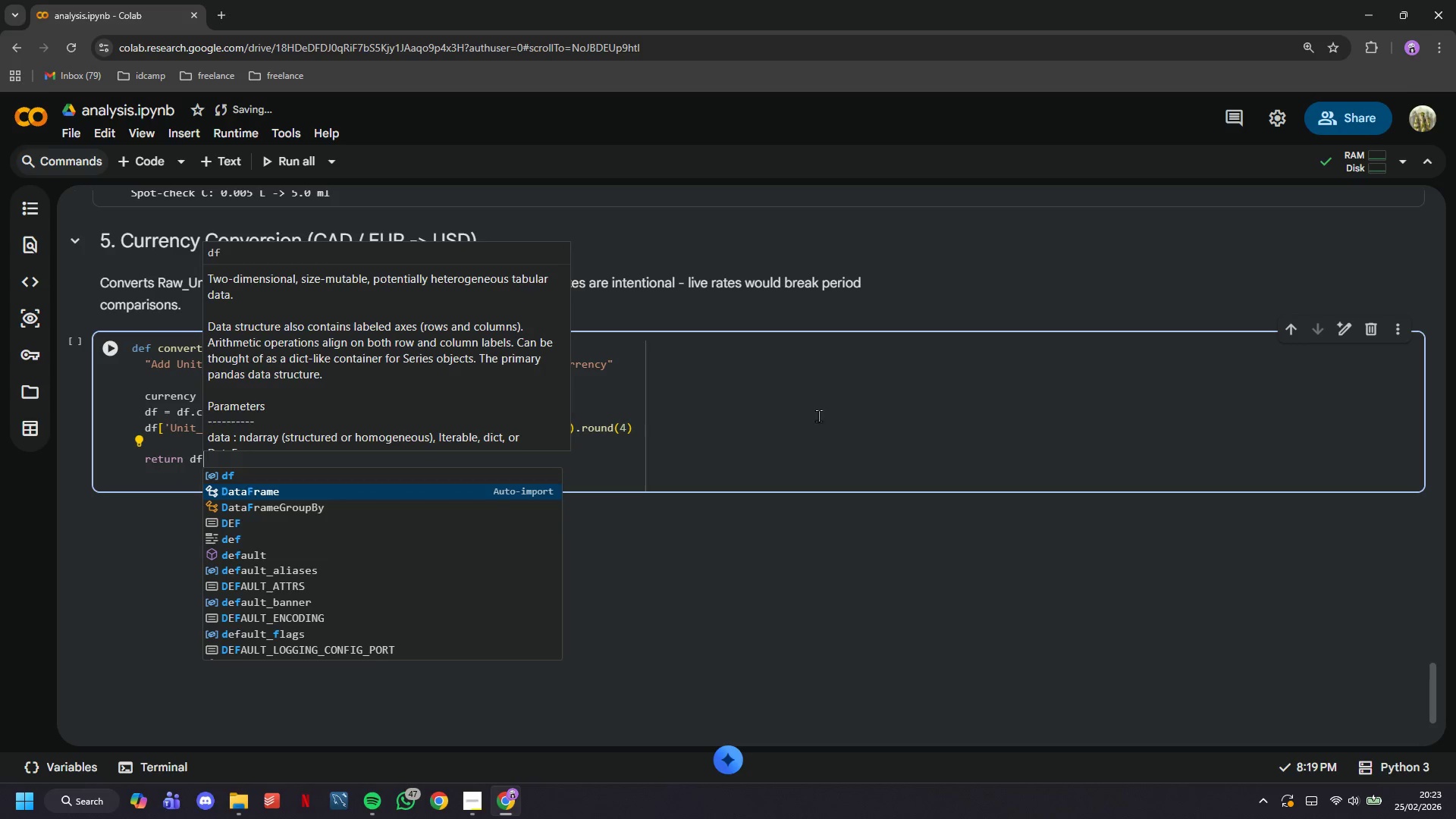 
key(ArrowRight)
 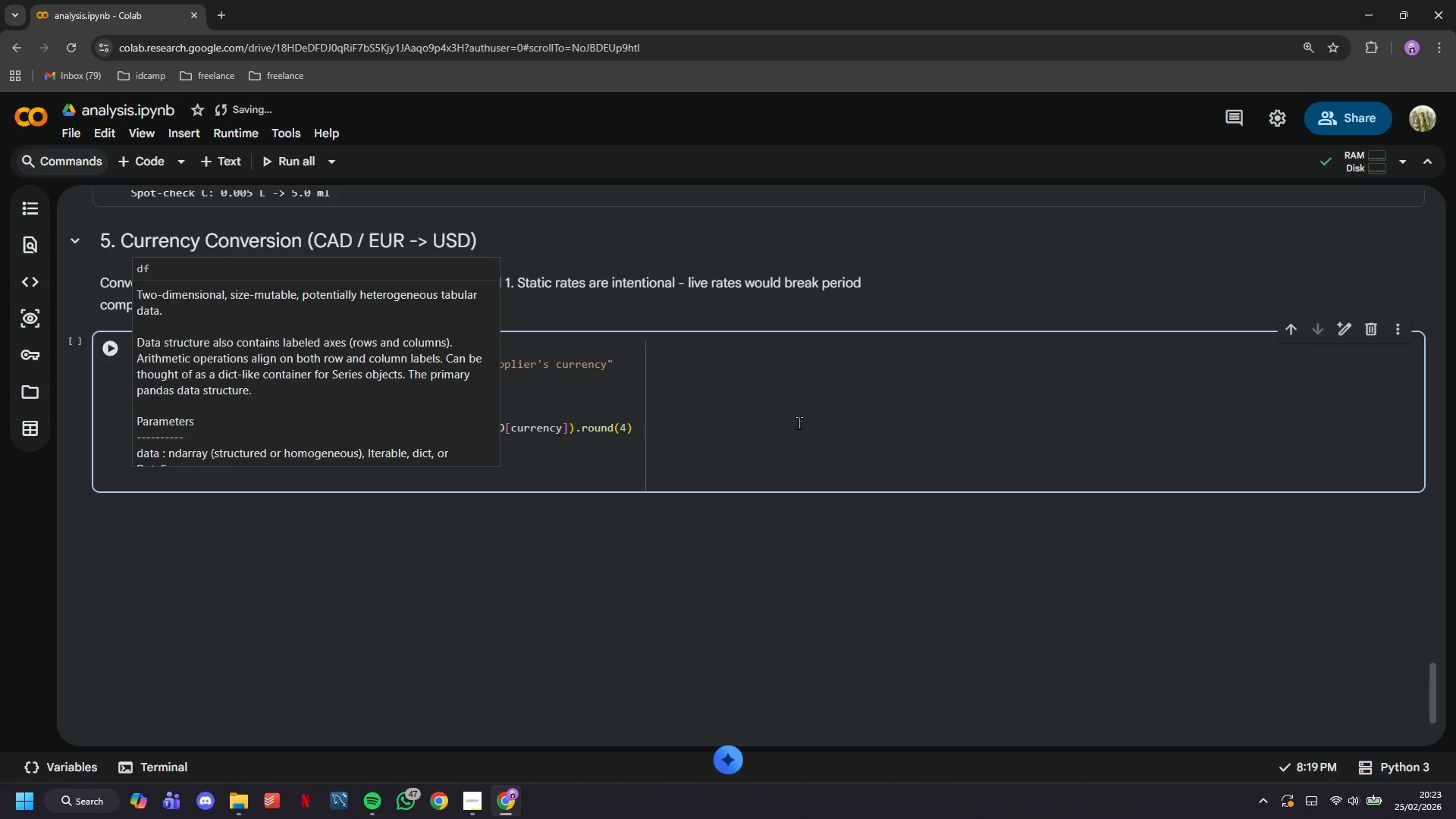 
key(Backspace)
 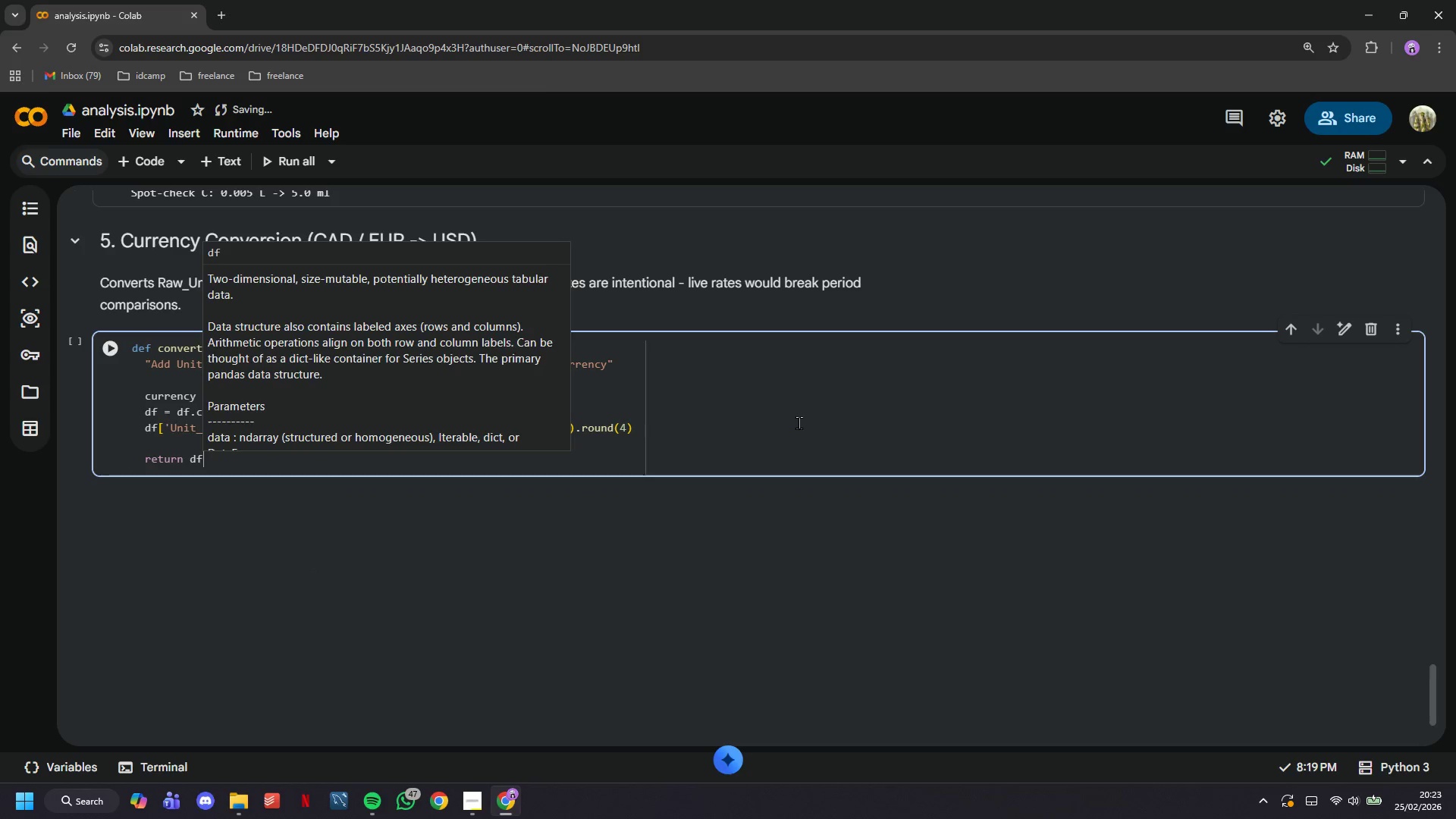 
key(Backspace)
 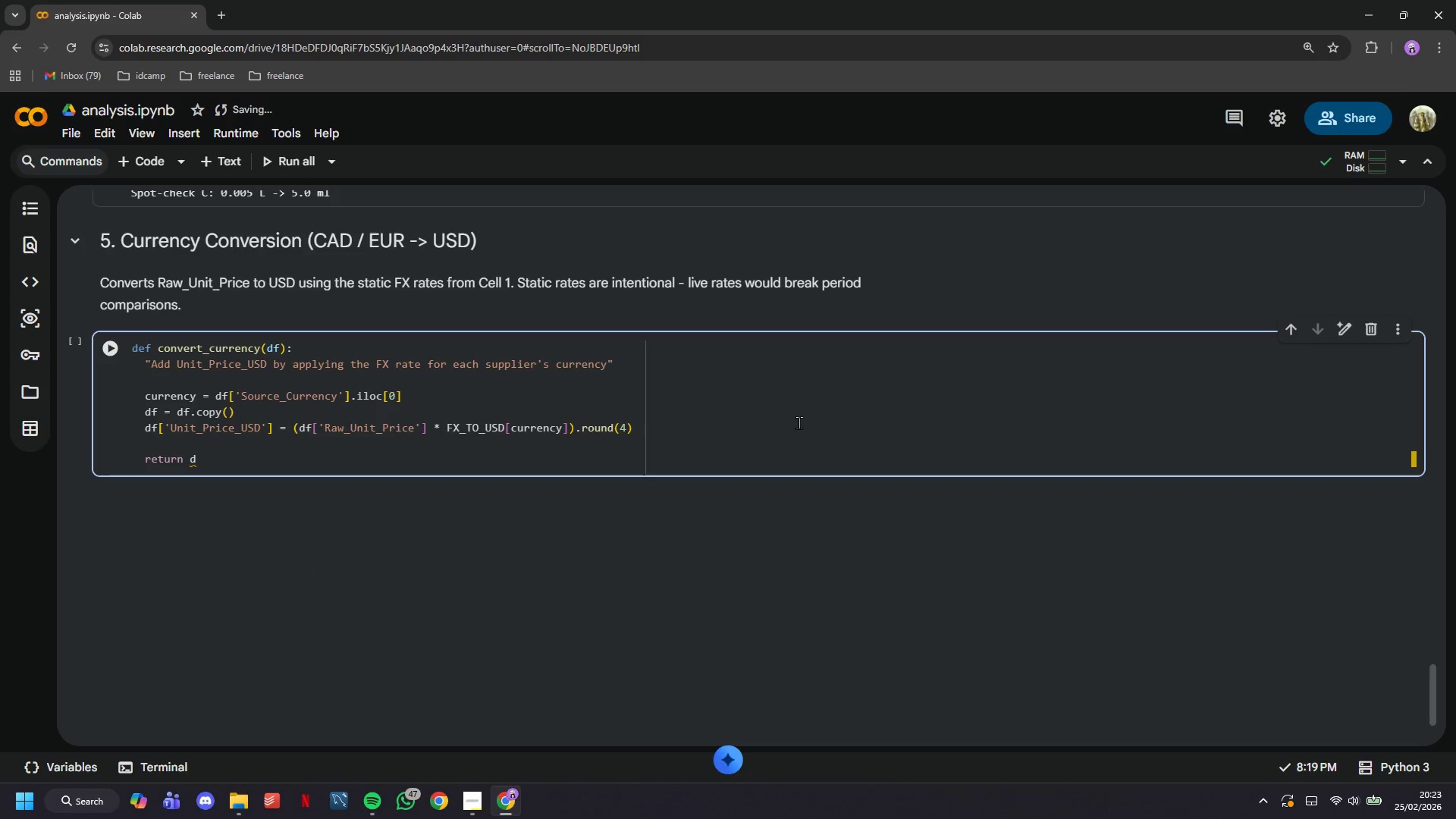 
key(D)
 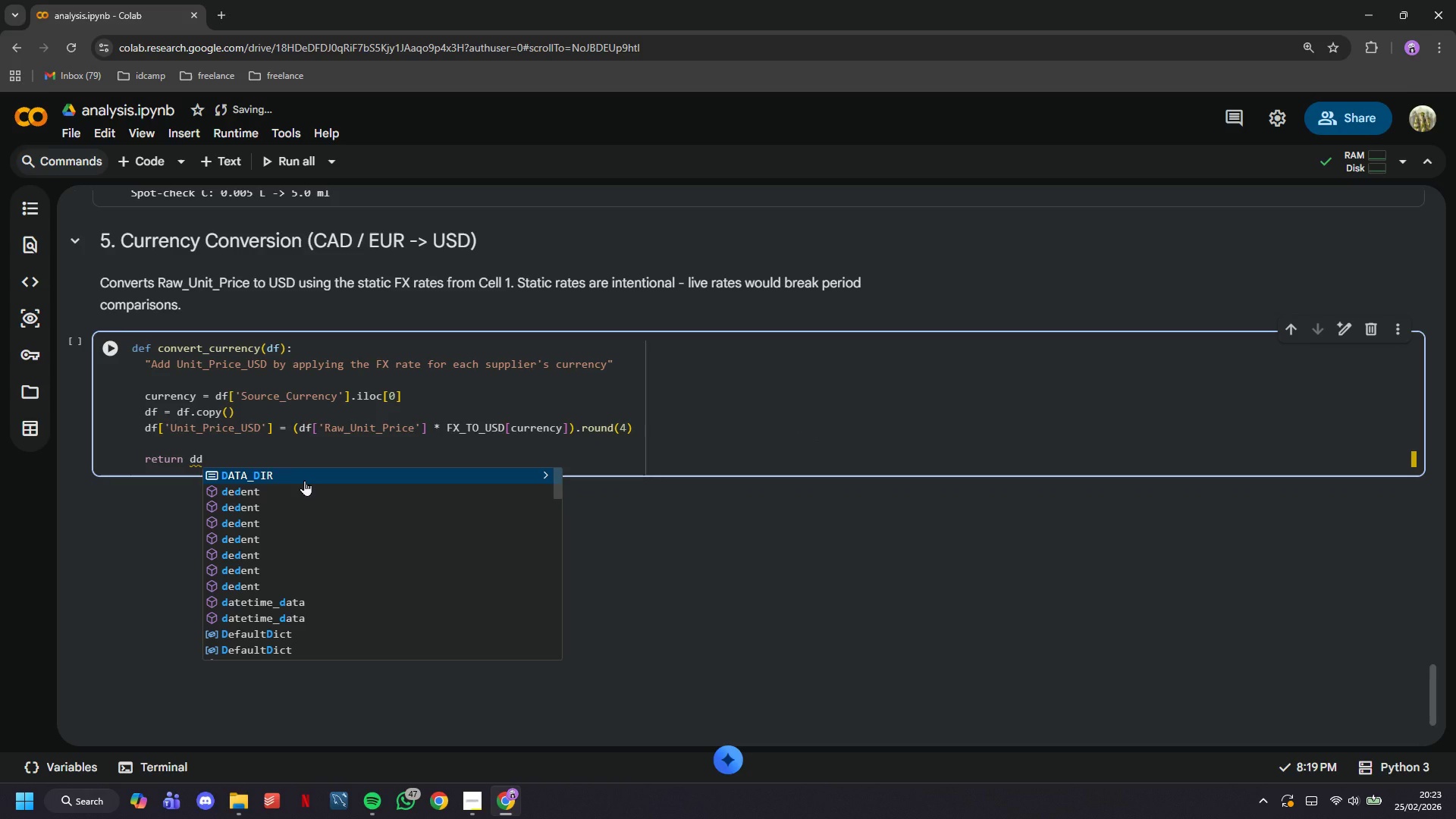 
key(Backspace)
 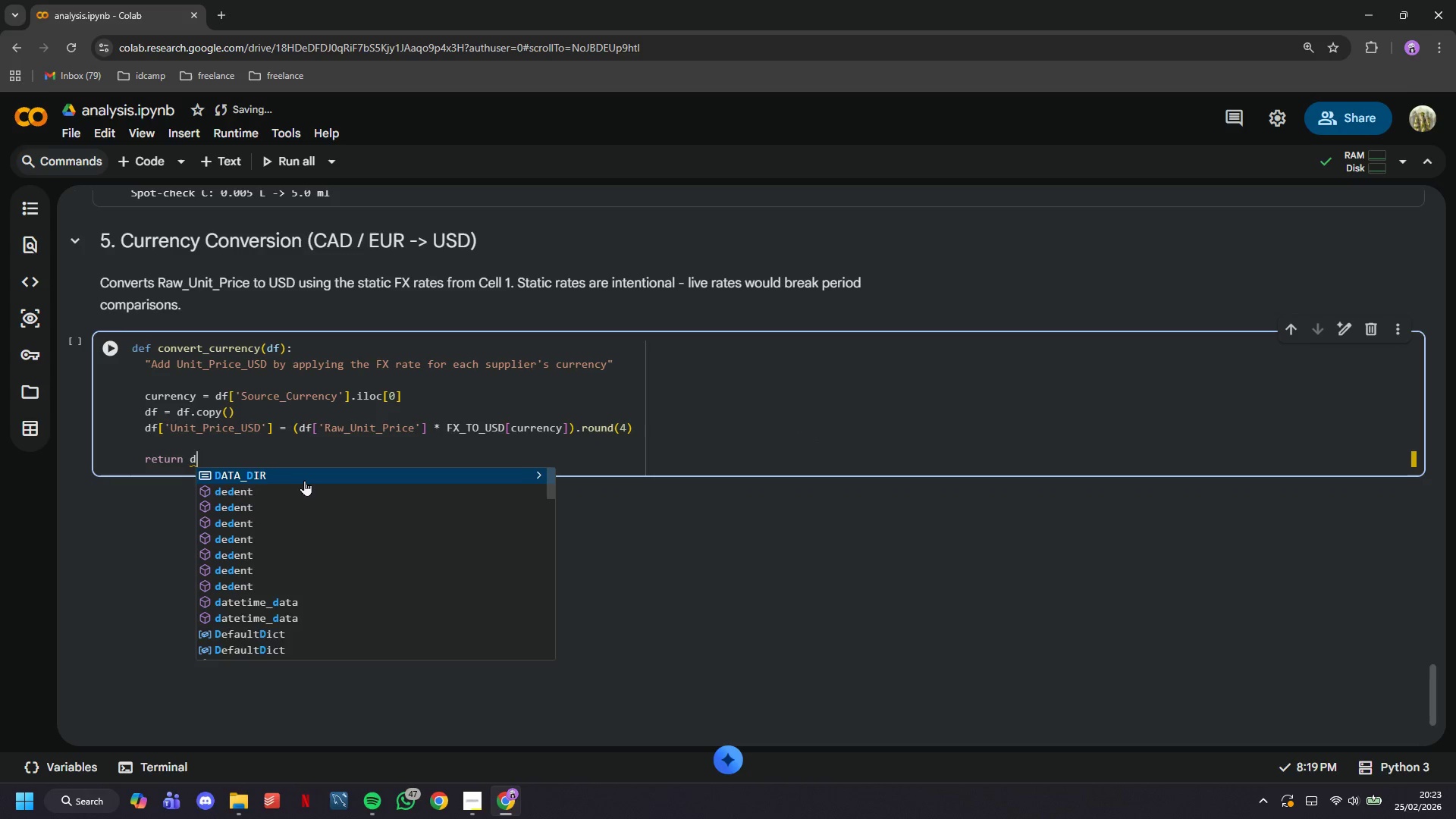 
key(F)
 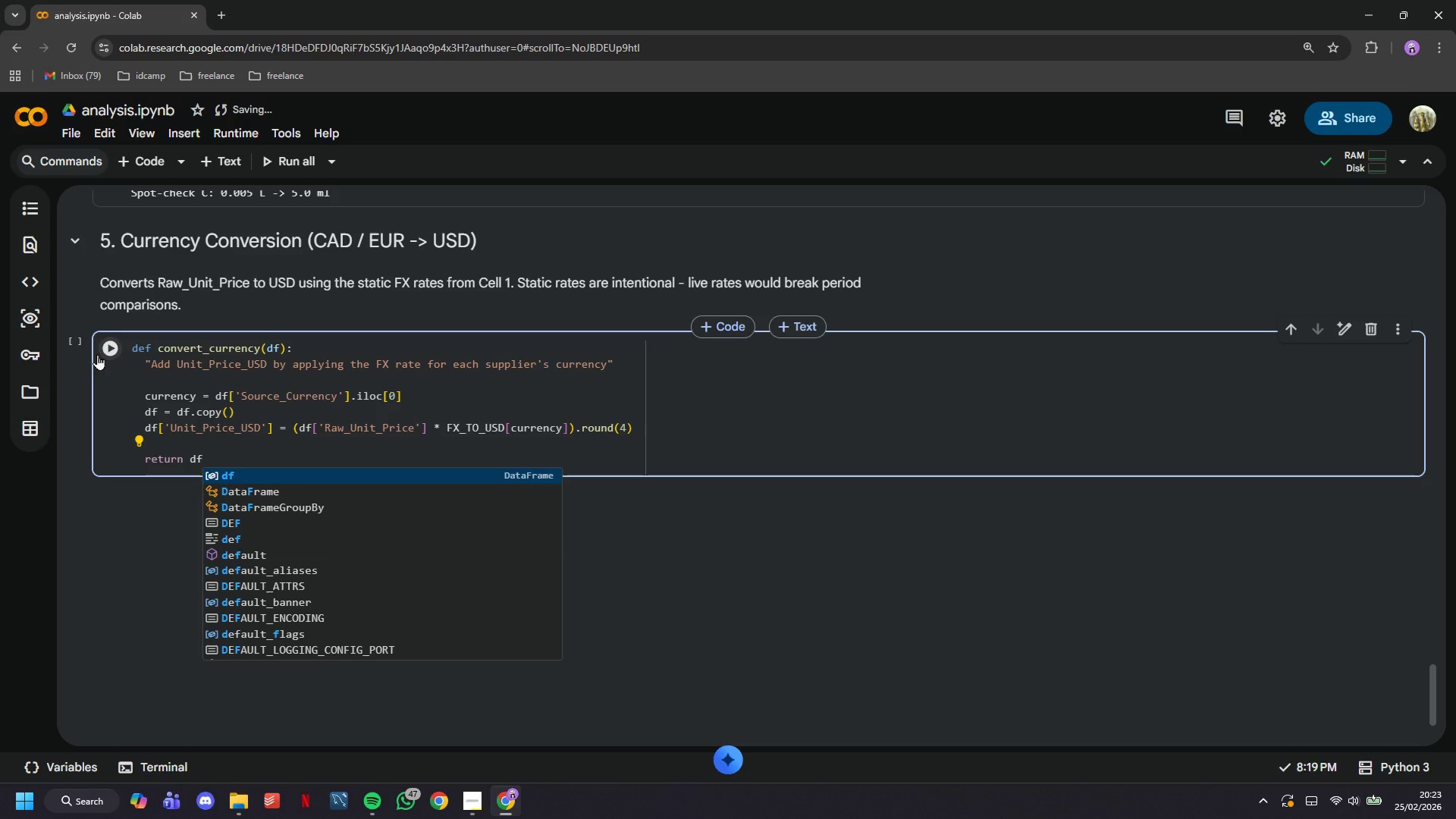 
left_click([108, 357])
 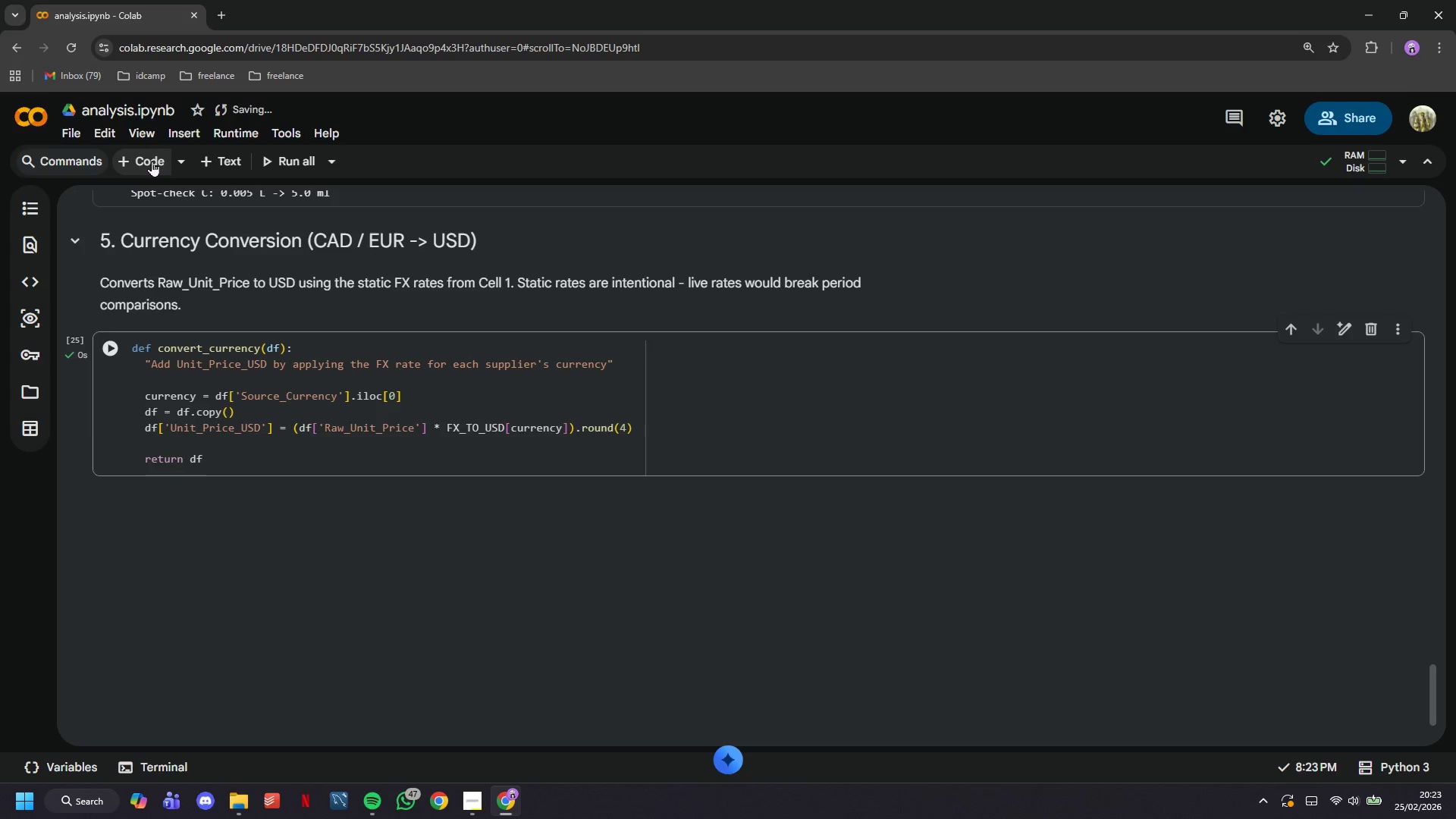 
left_click([152, 161])
 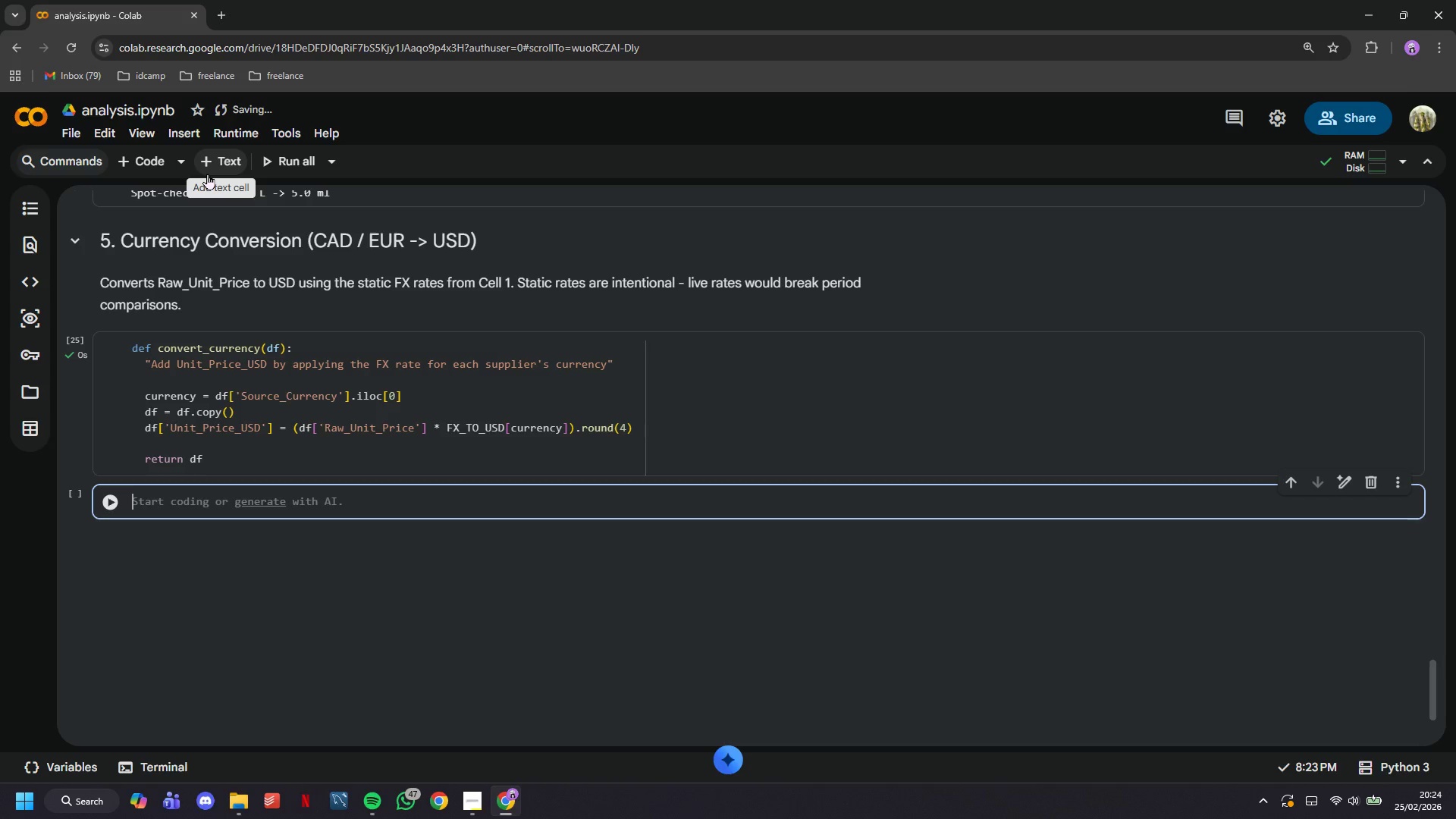 
wait(25.36)
 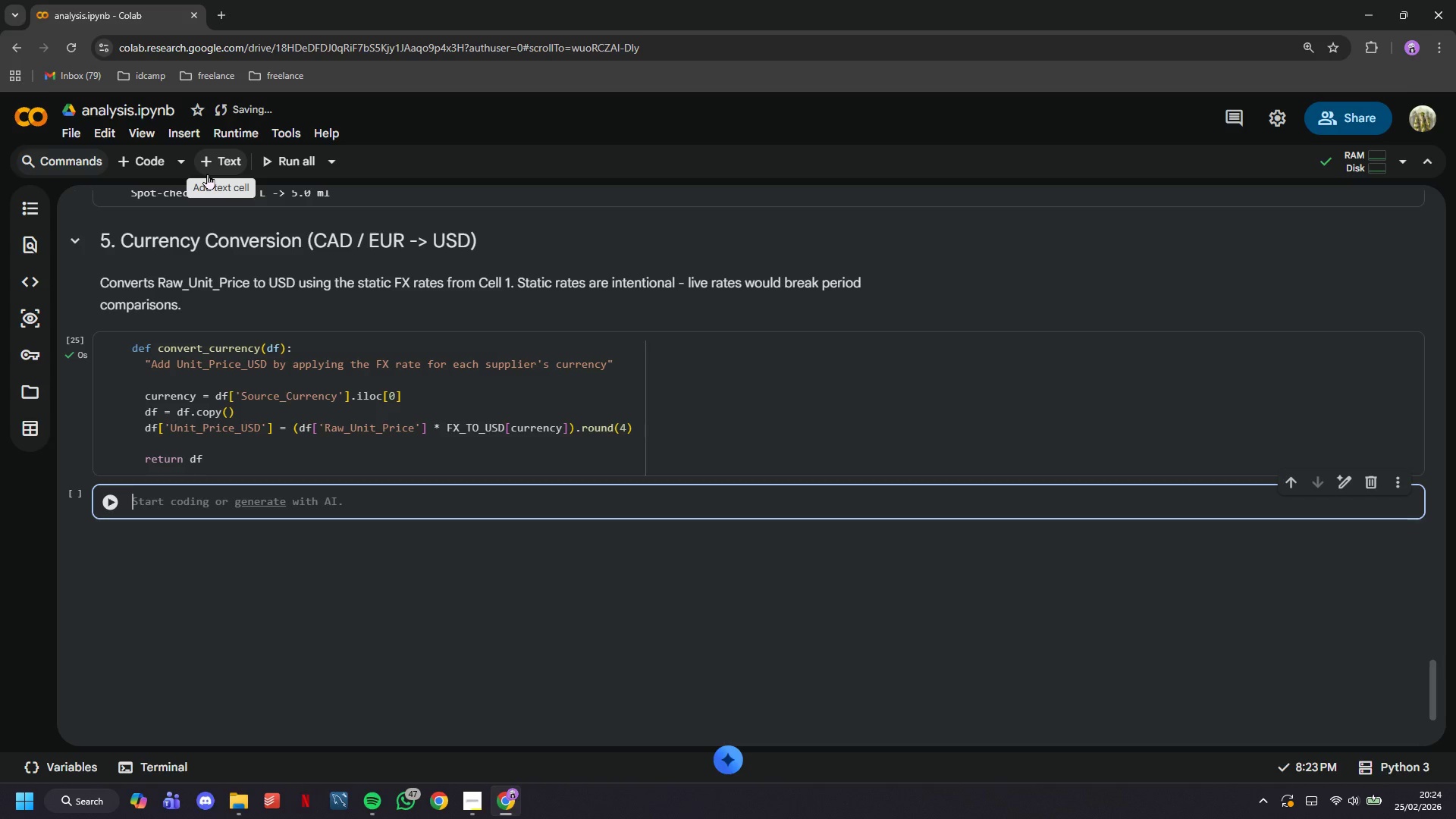 
left_click([248, 129])
 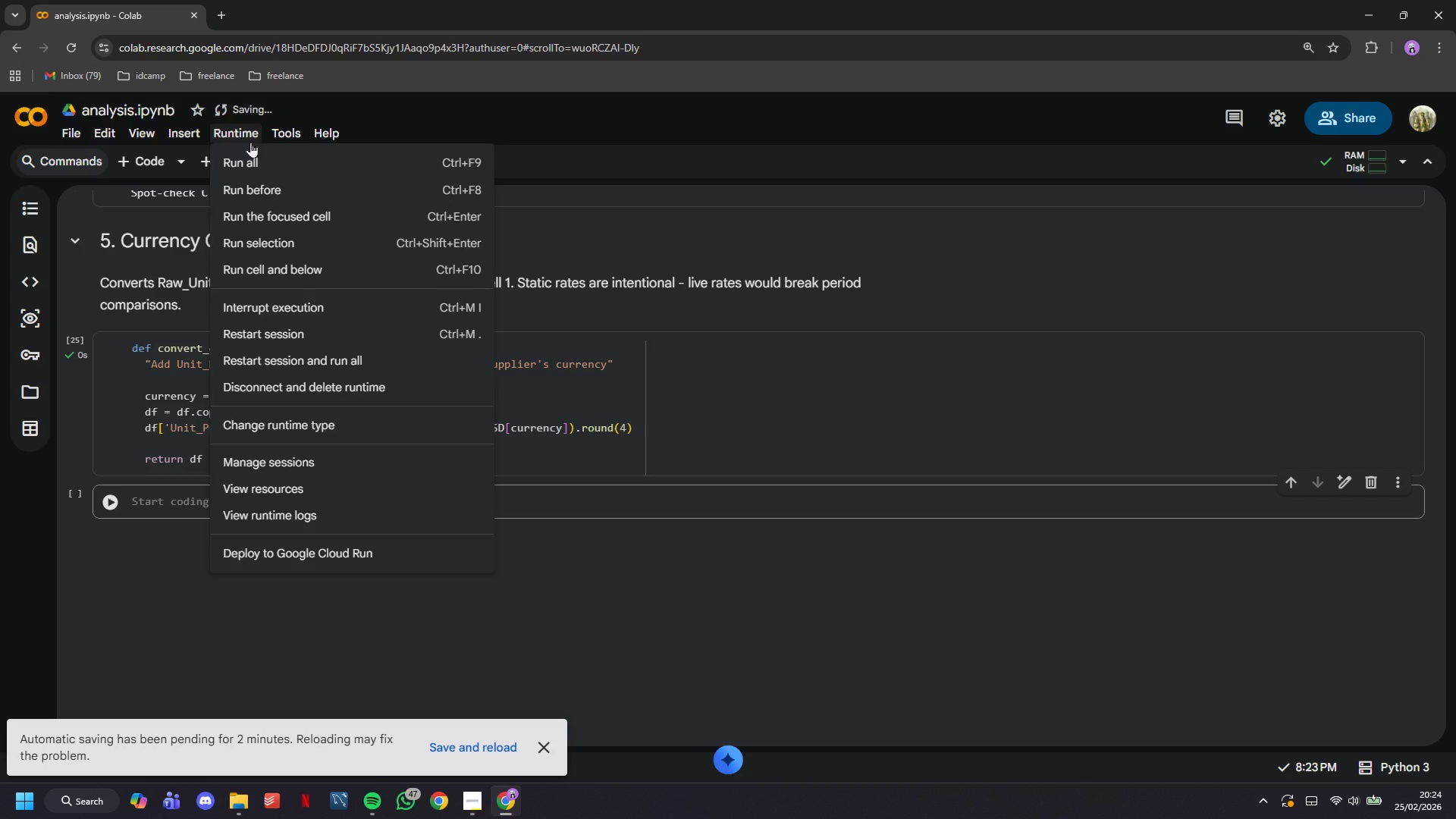 
wait(10.39)
 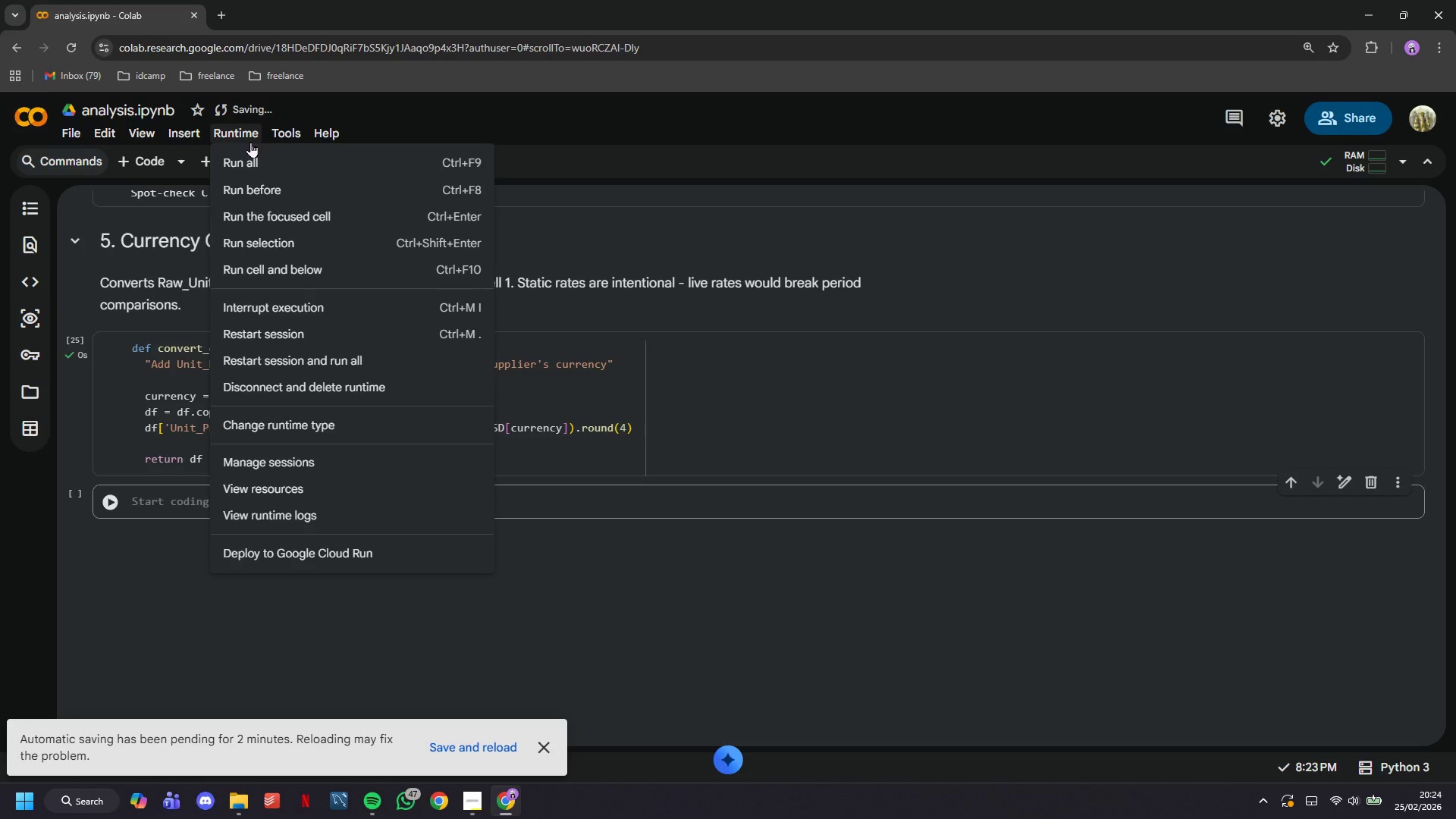 
left_click([269, 162])
 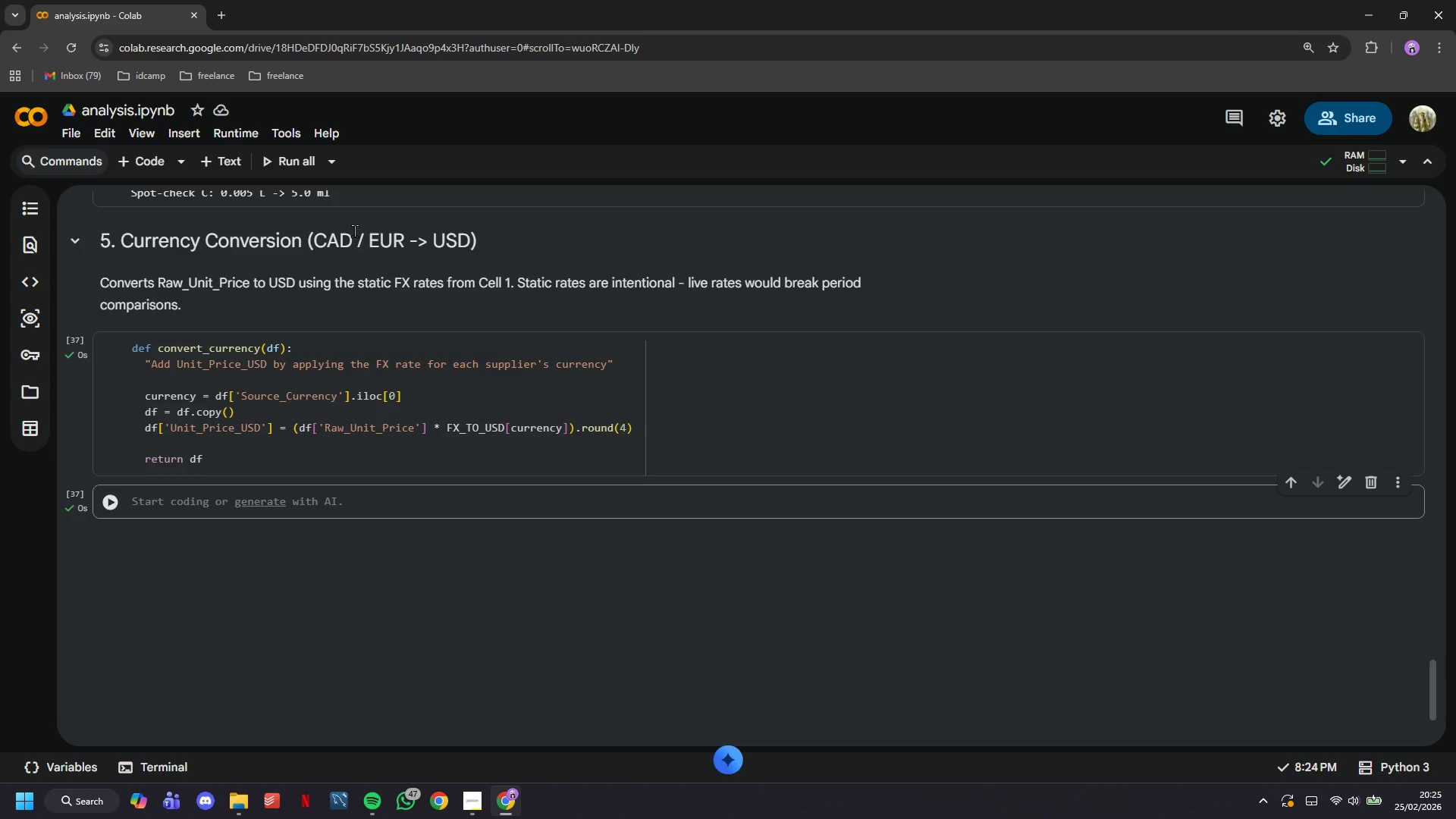 
wait(60.72)
 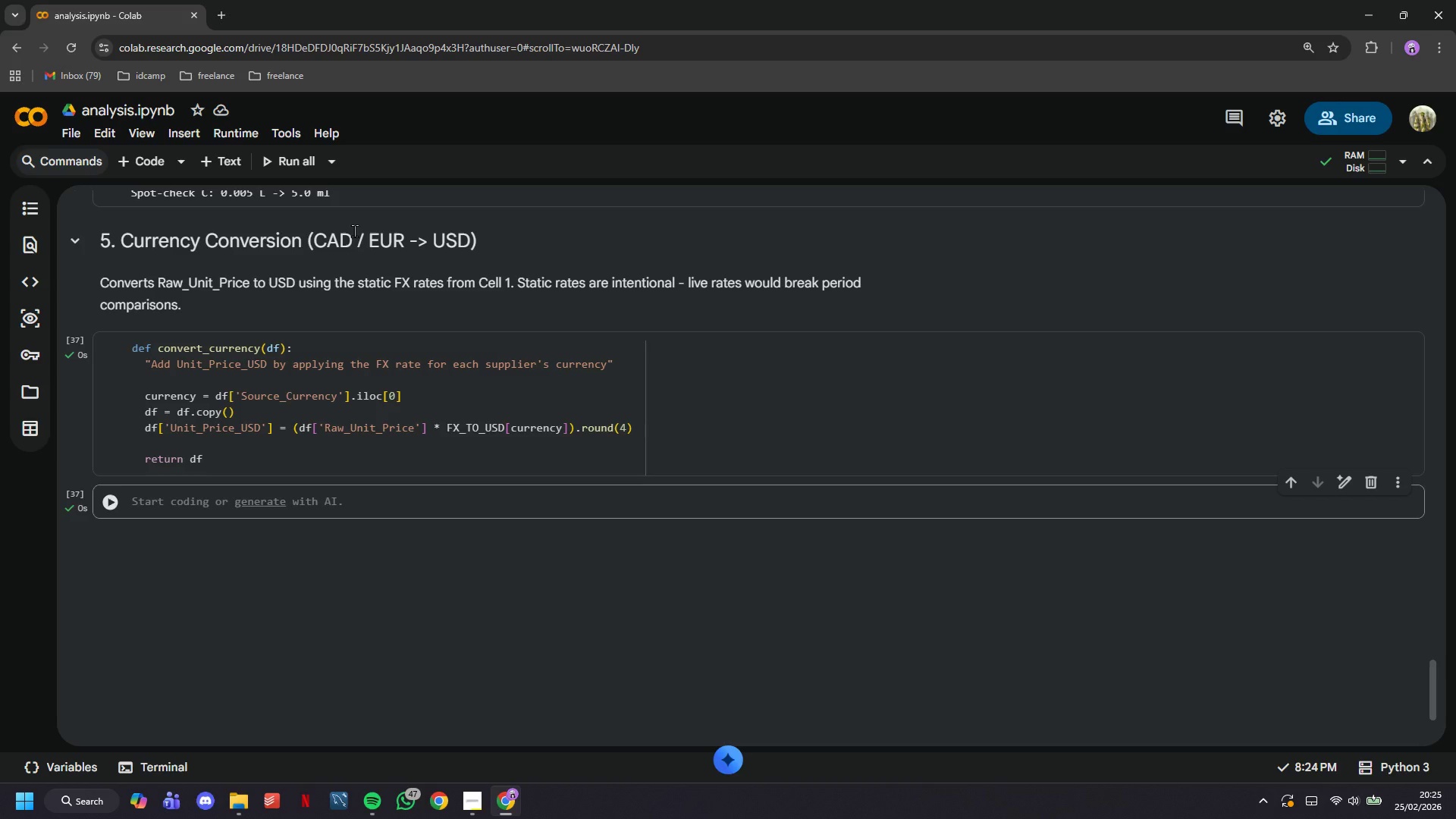 
left_click([433, 494])
 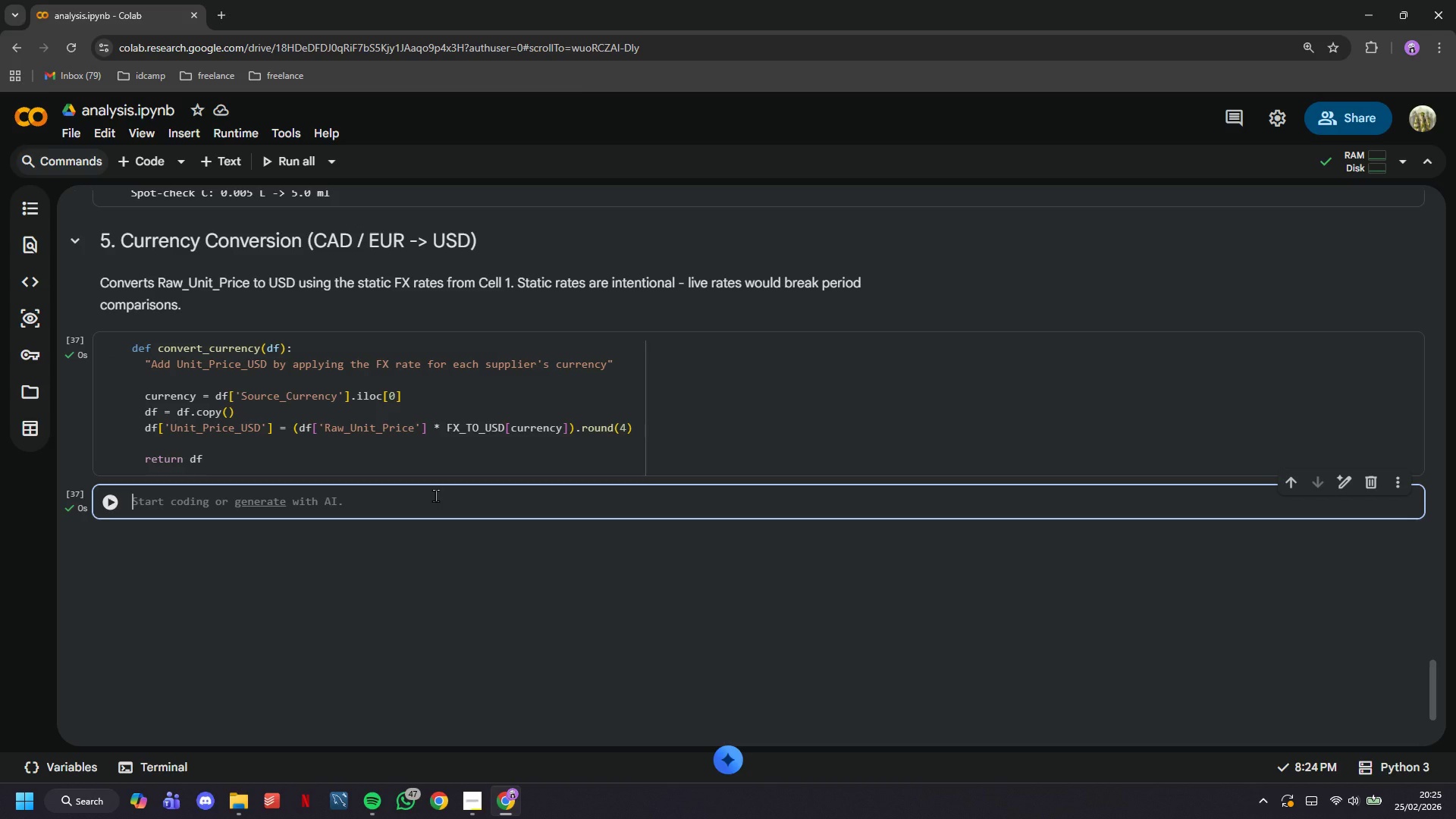 
type(# Apply)
 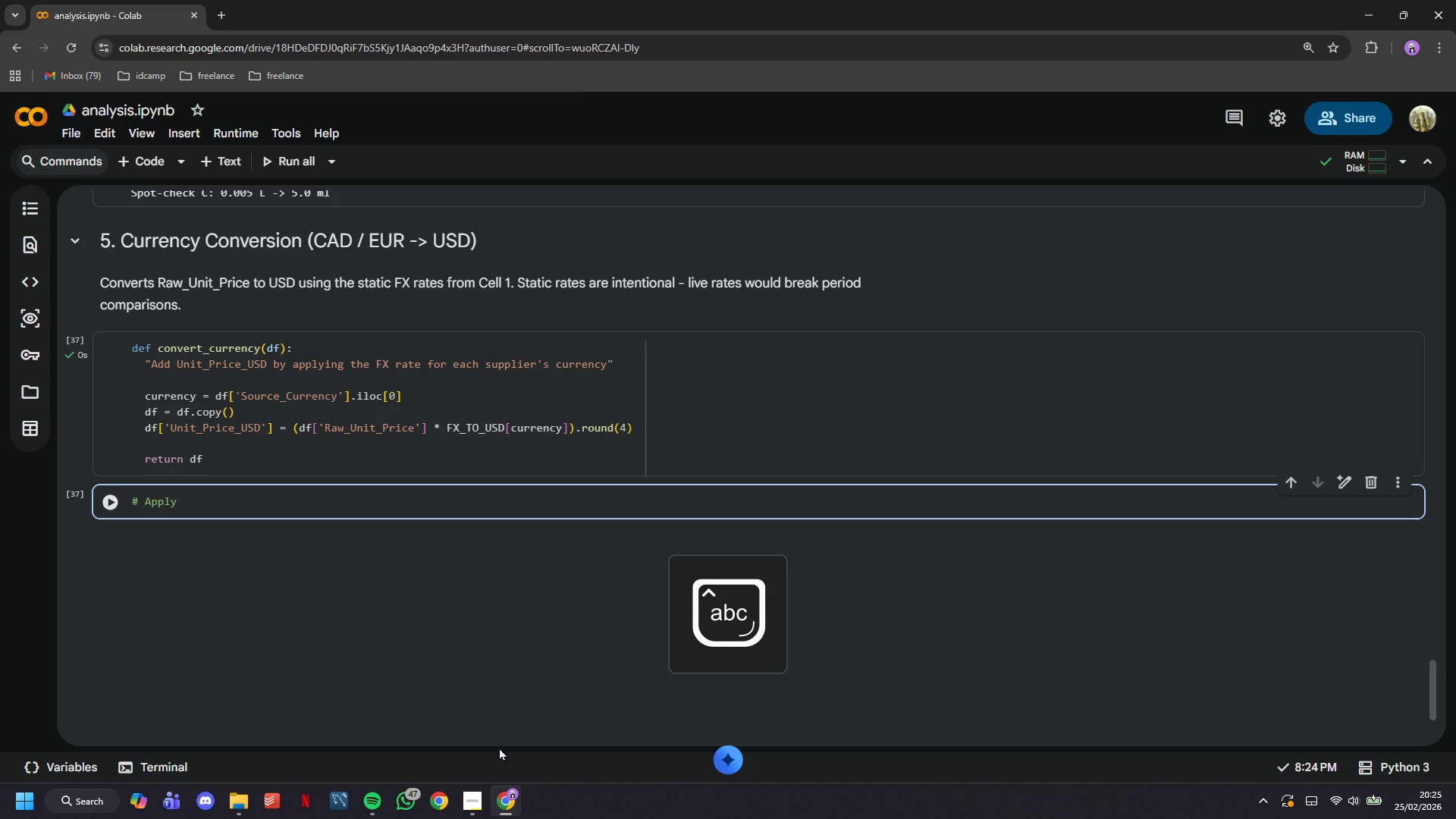 
left_click([481, 797])